 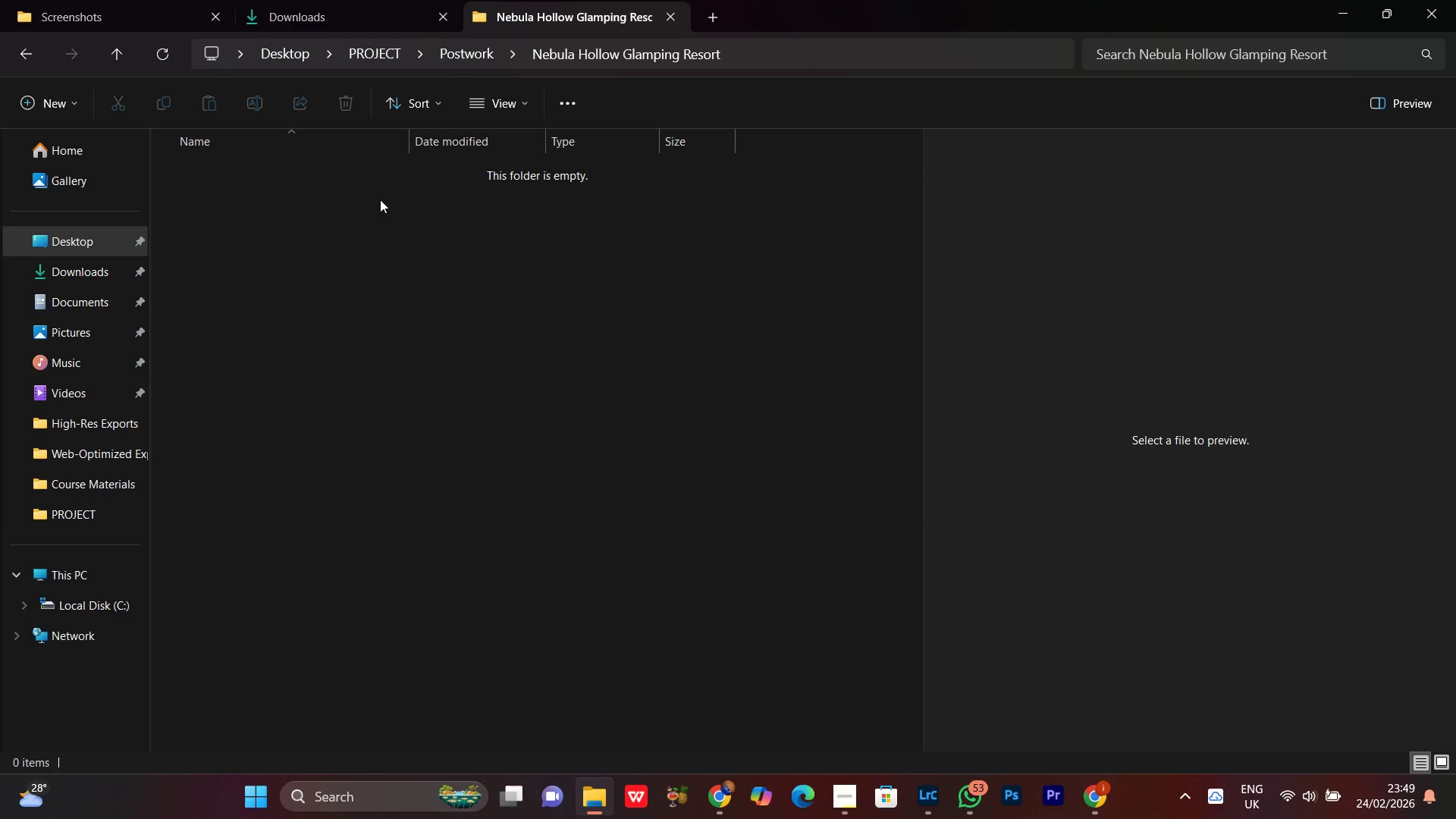 
right_click([380, 199])
 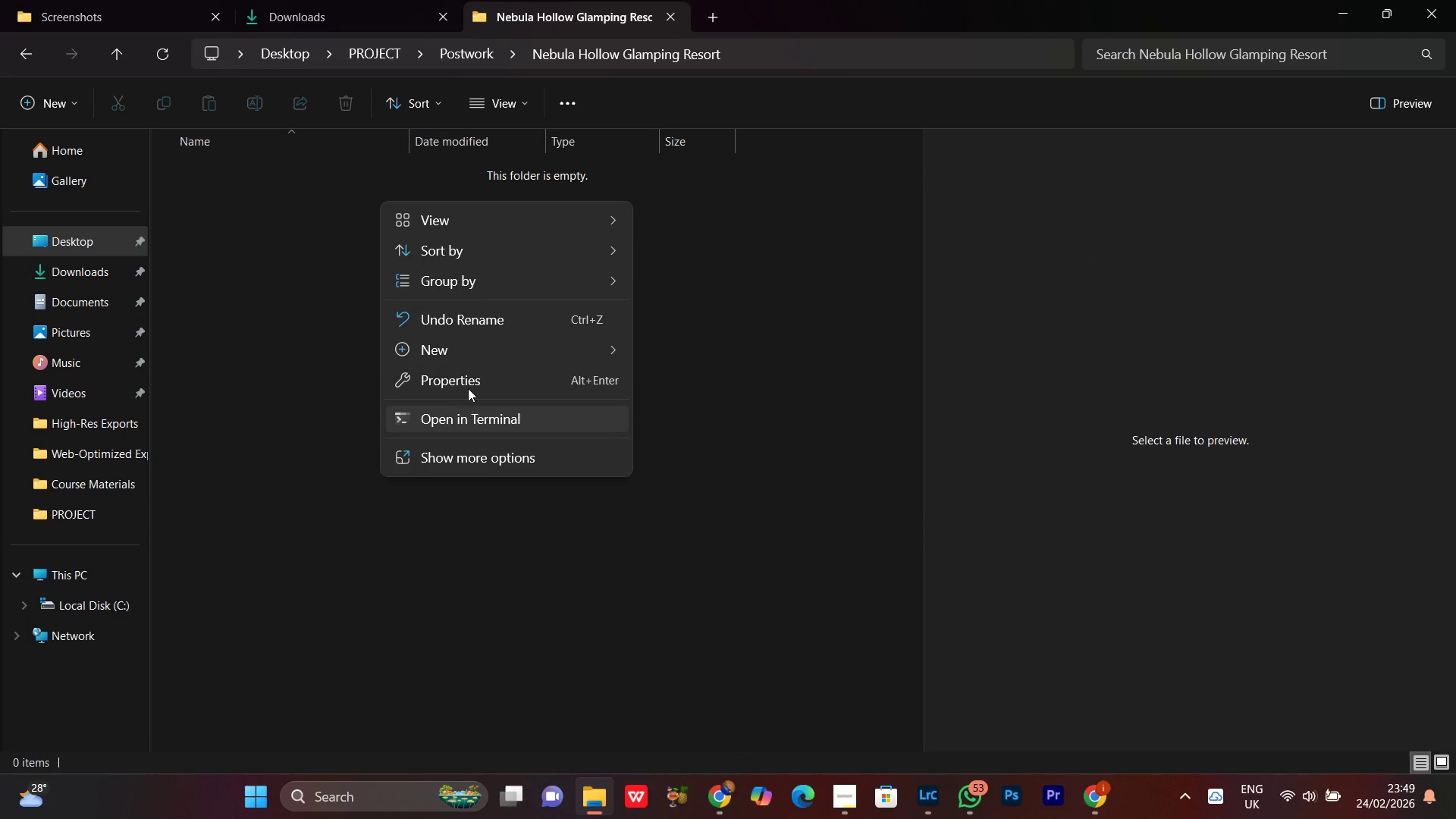 
left_click([460, 348])
 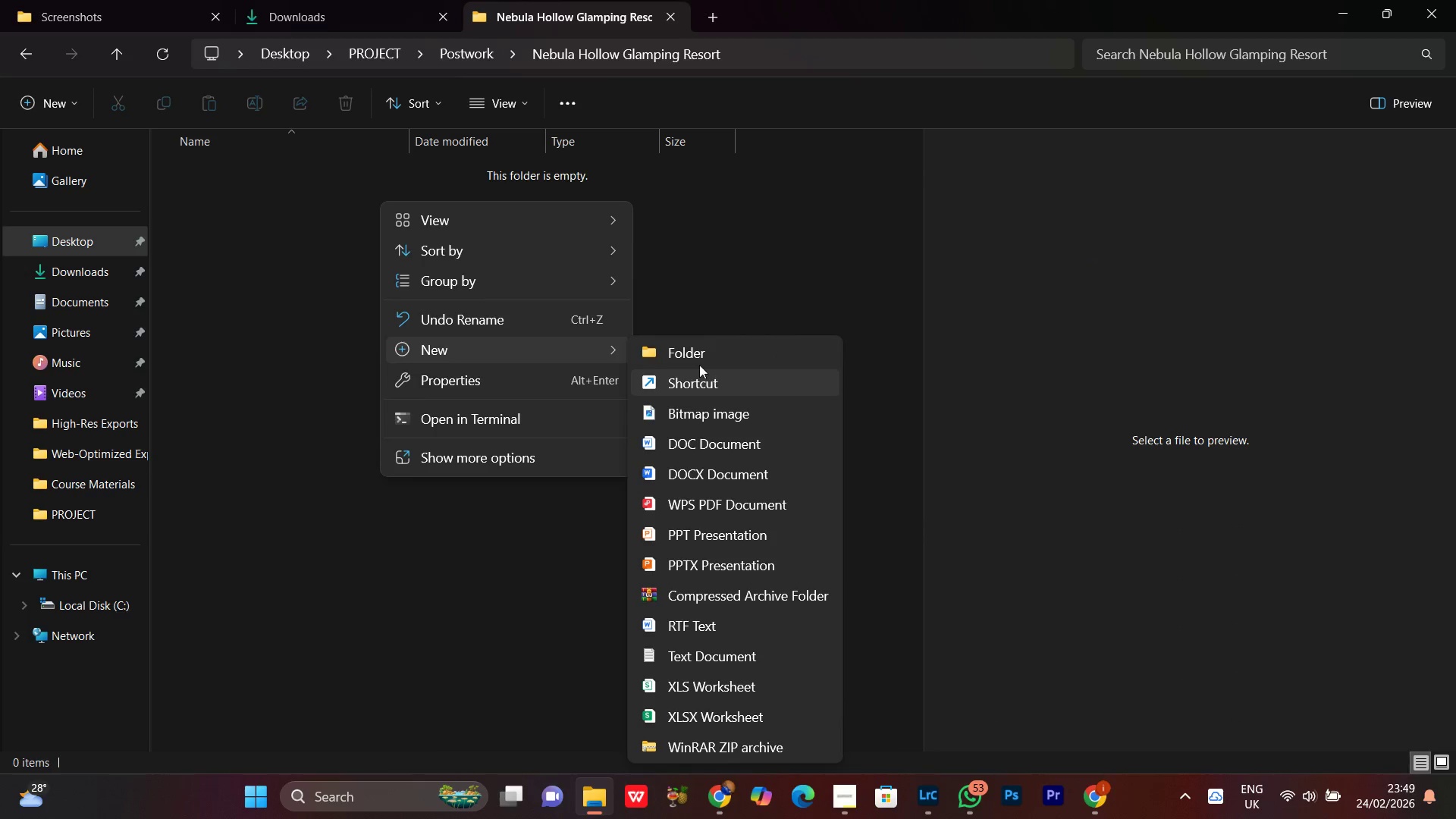 
left_click([675, 350])
 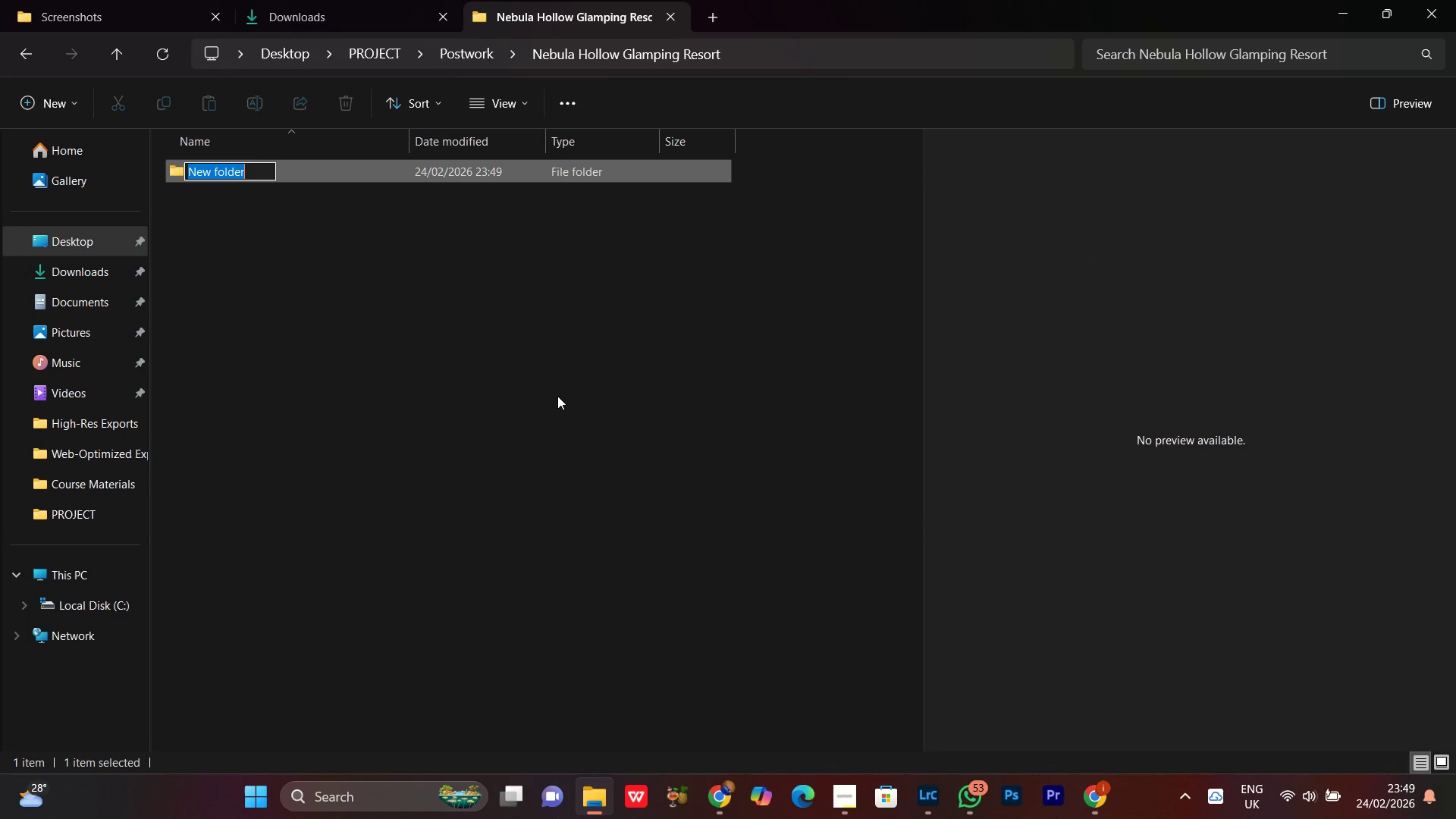 
key(Control+V)
 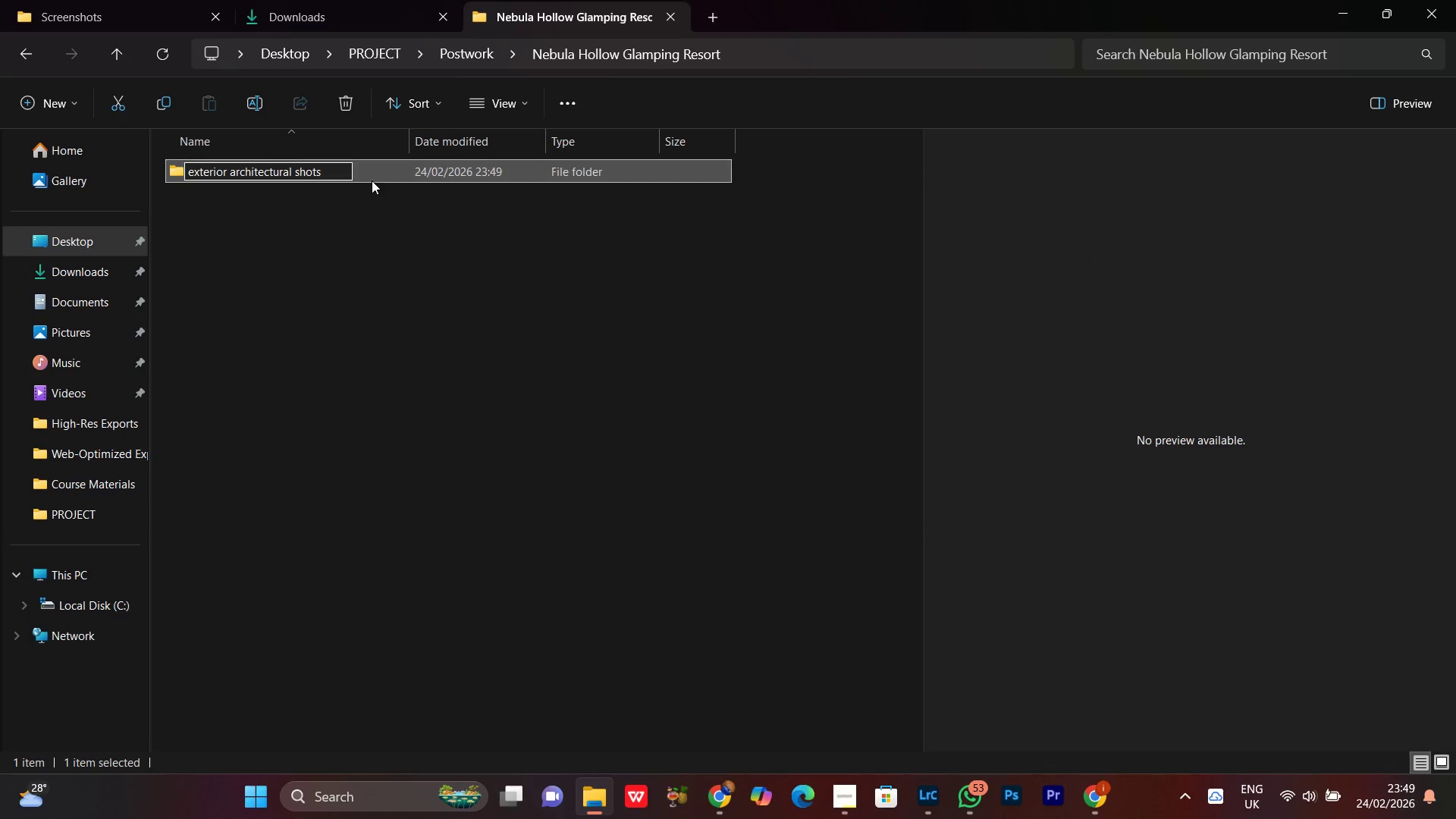 
double_click([372, 180])
 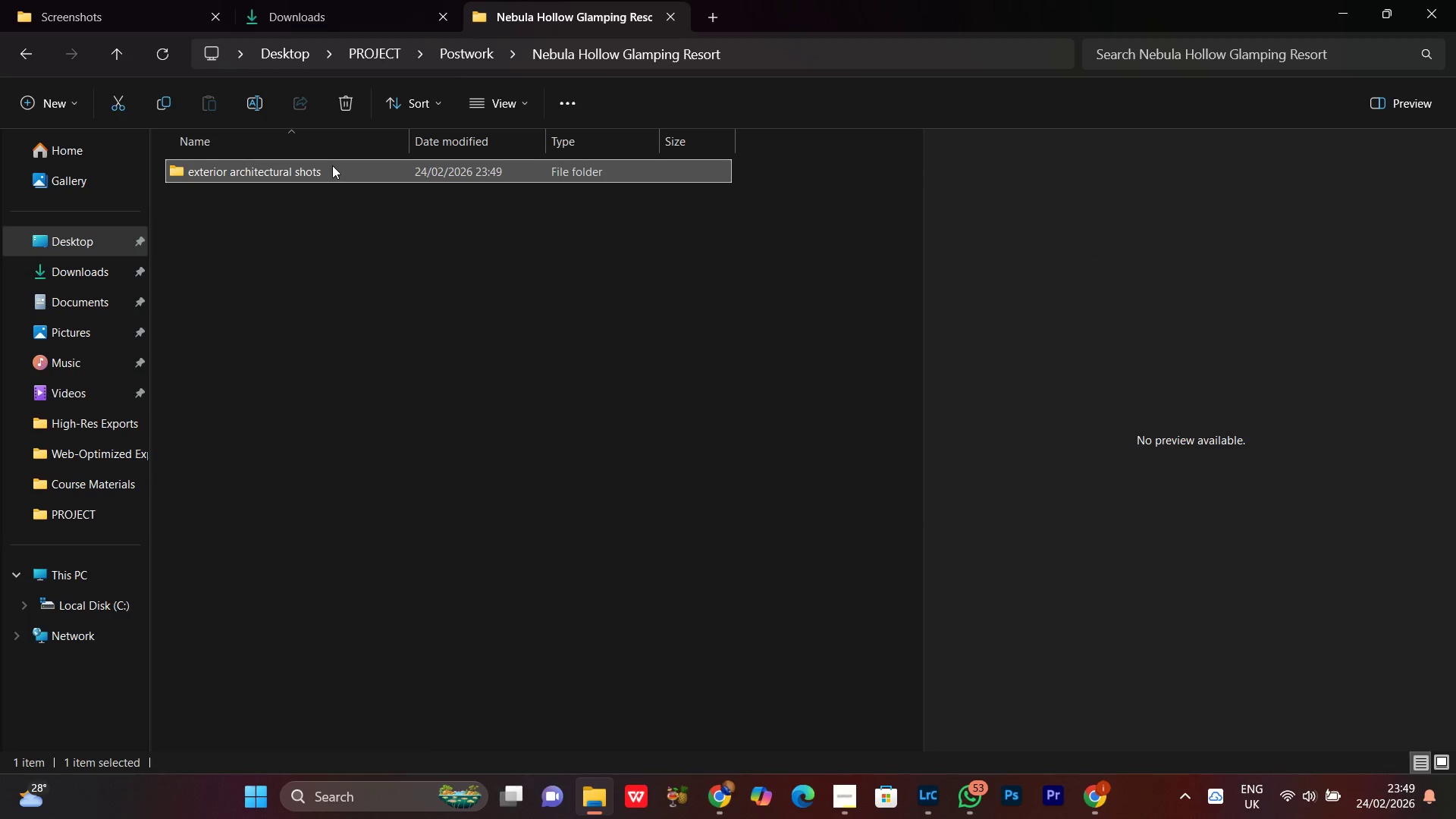 
left_click([325, 171])
 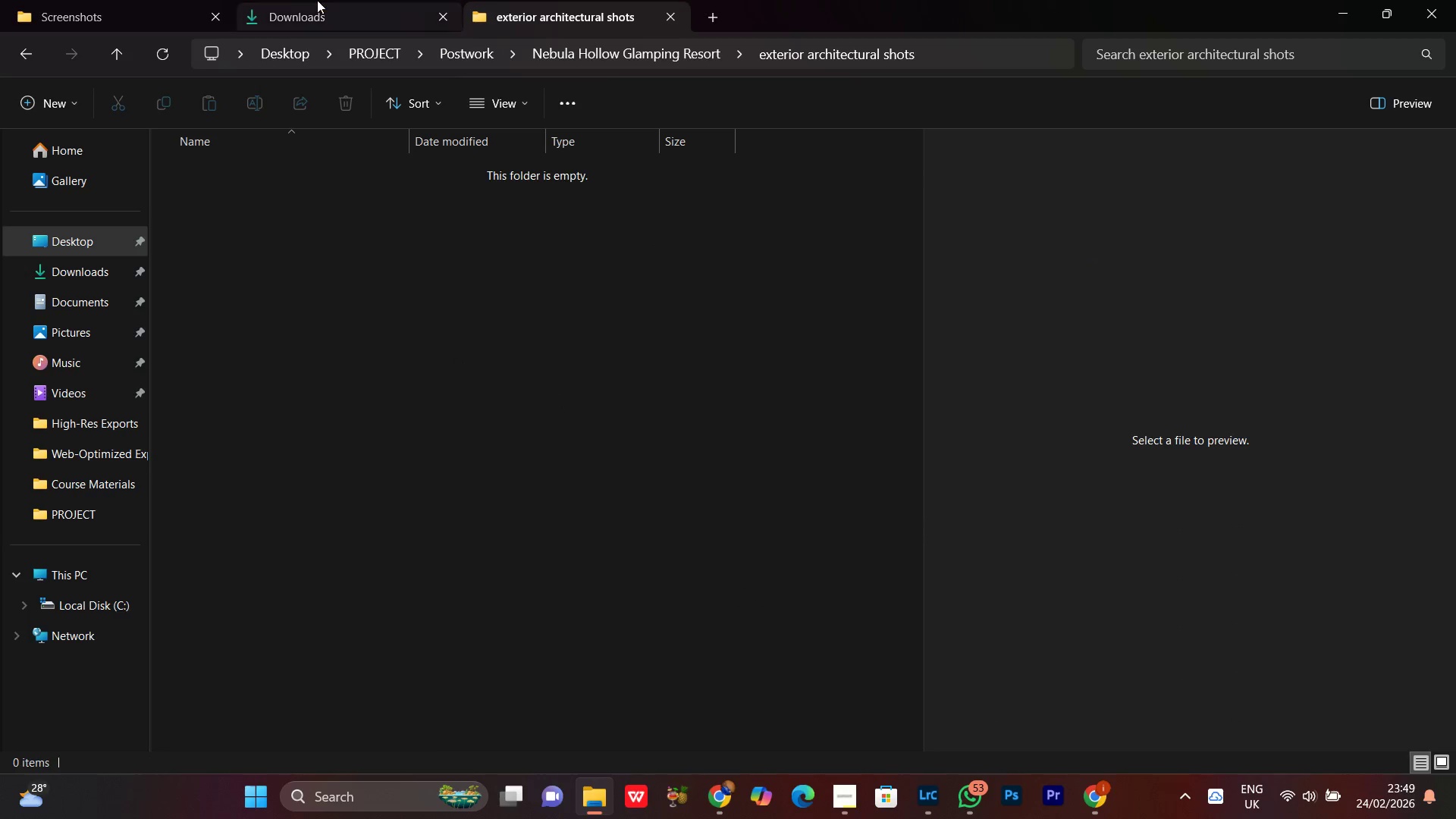 
left_click([318, 0])
 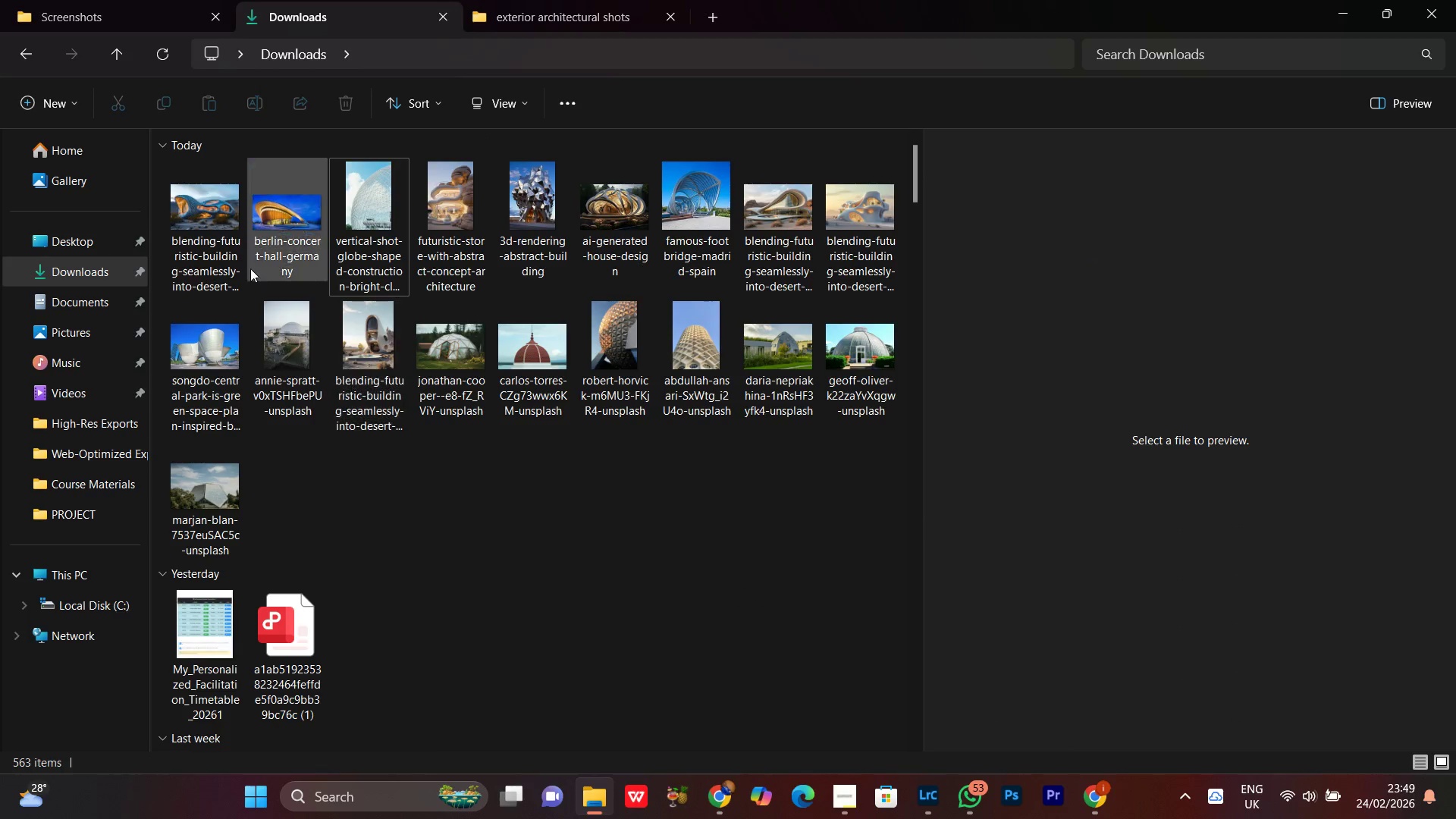 
left_click([220, 204])
 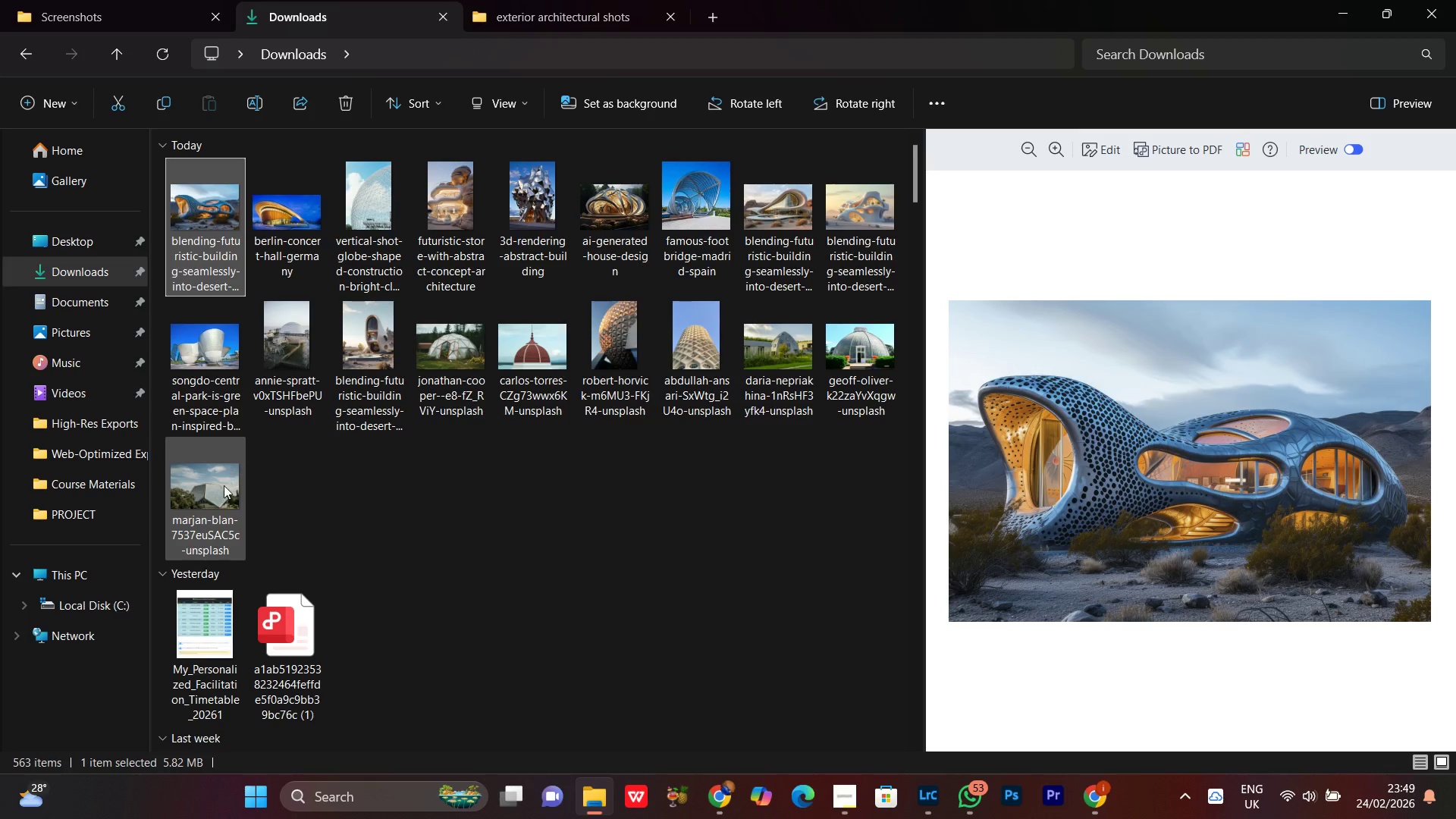 
hold_key(key=ShiftLeft, duration=0.47)
left_click([219, 496])
 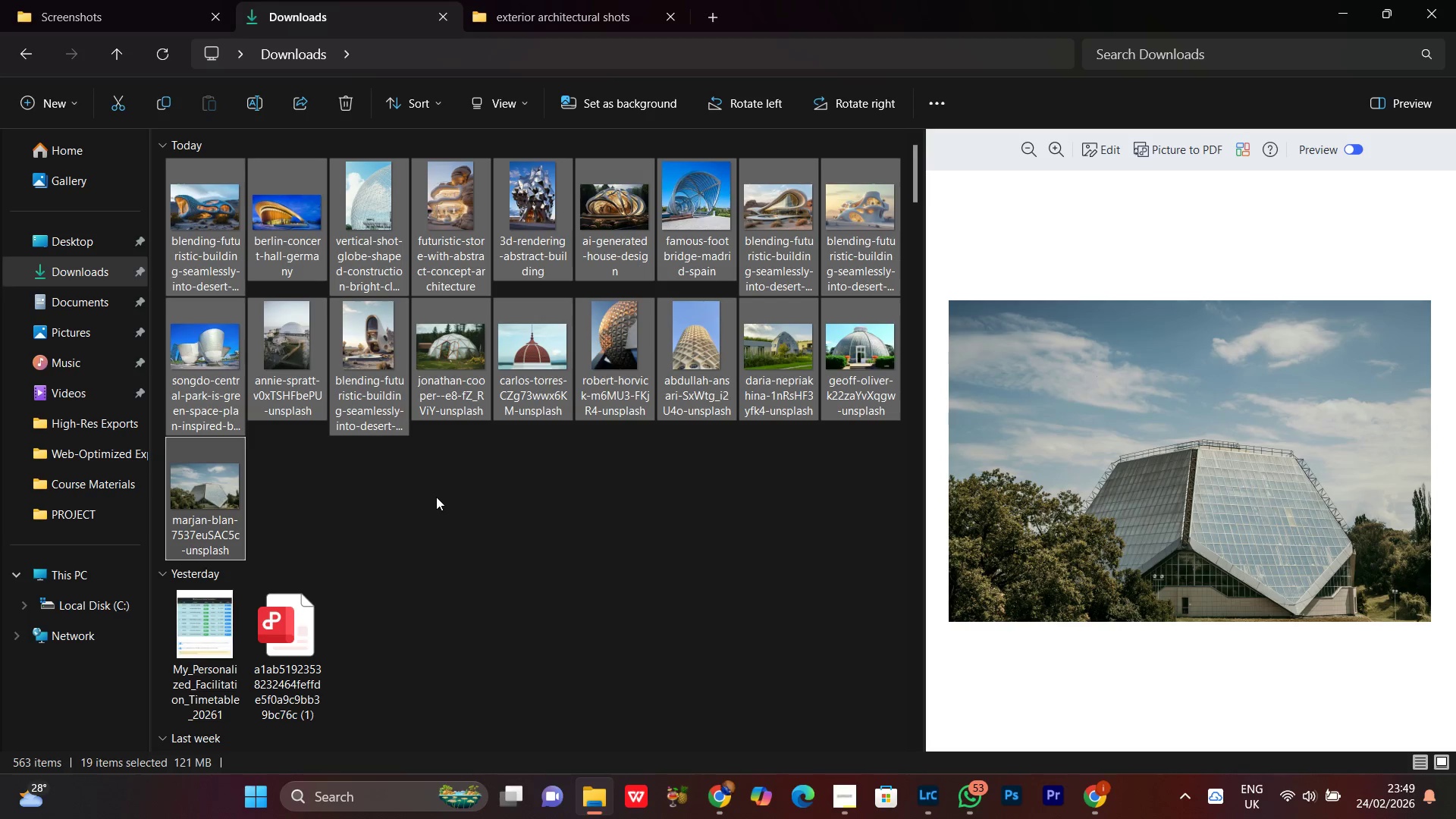 
left_click([436, 496])
 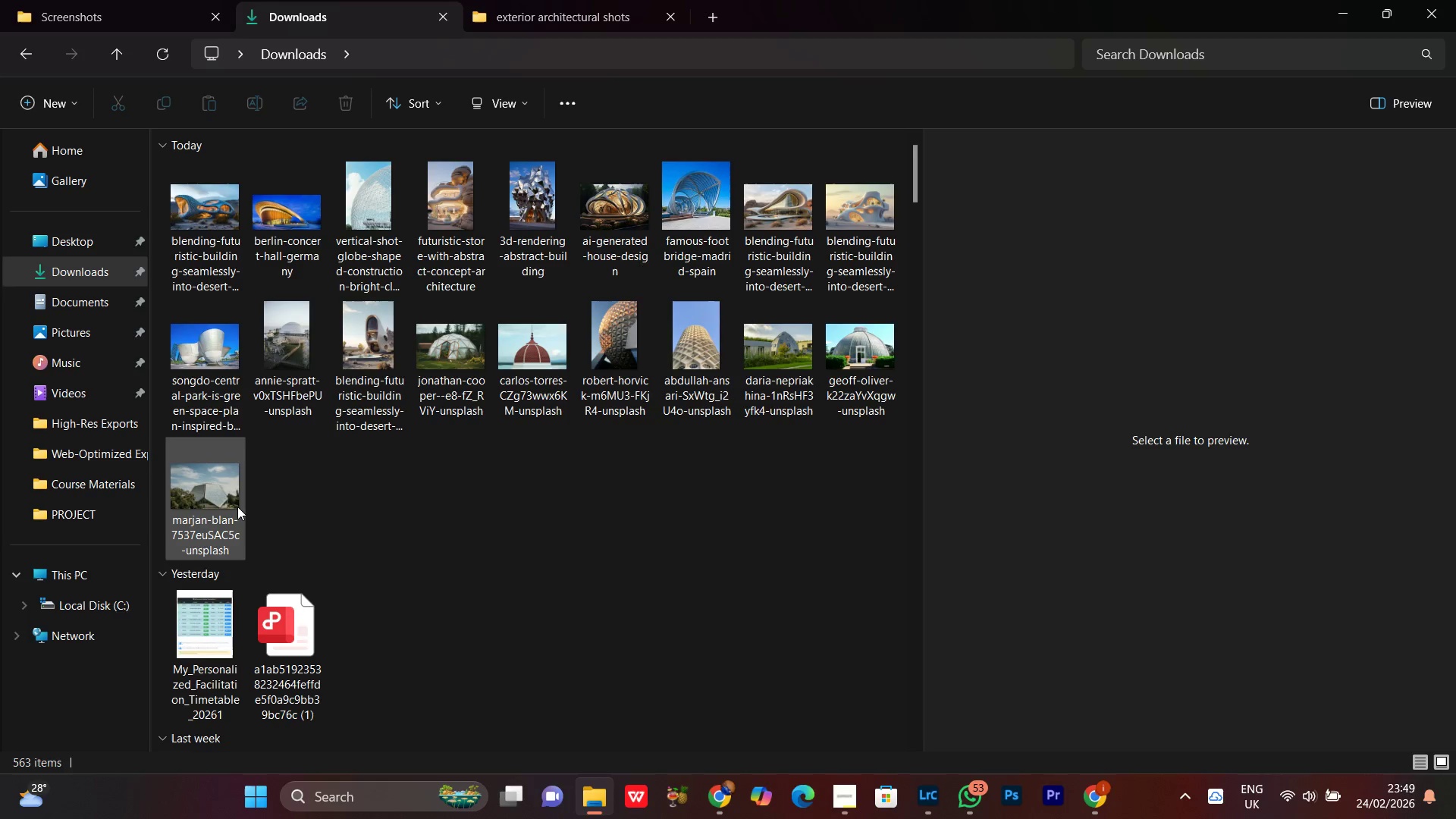 
left_click([233, 505])
 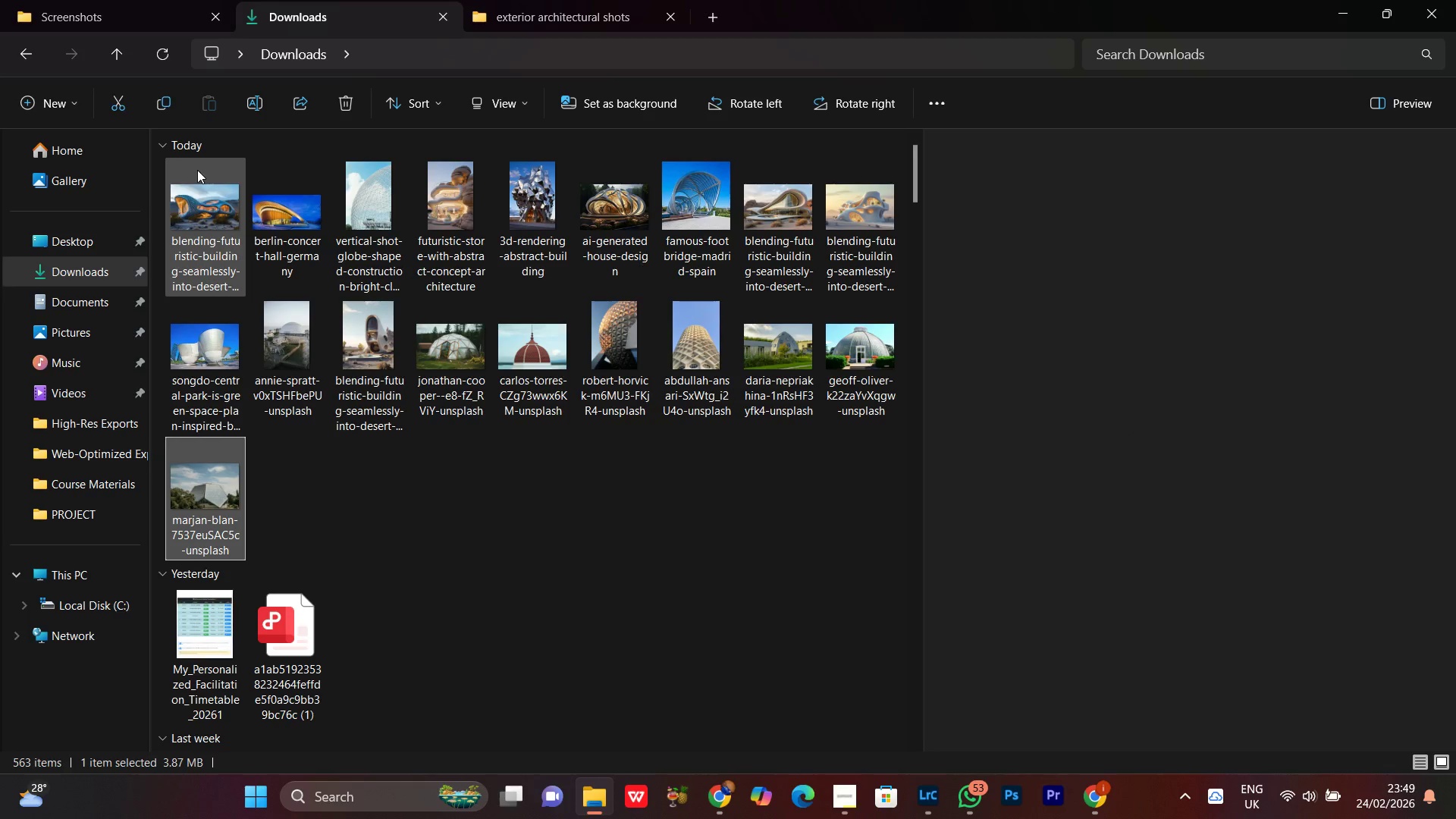 
key(Shift+ShiftLeft)
 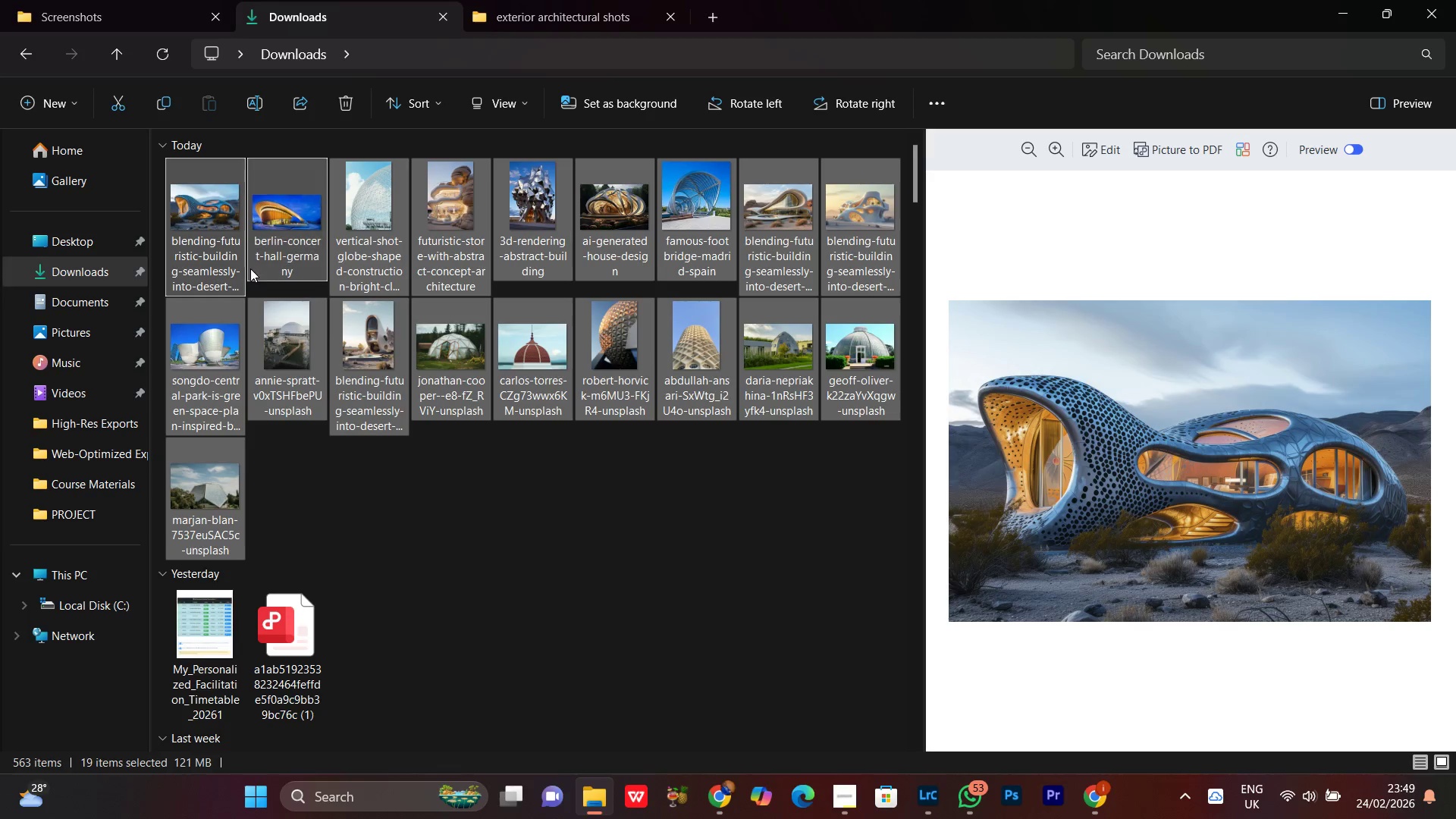 
key(Control+X)
 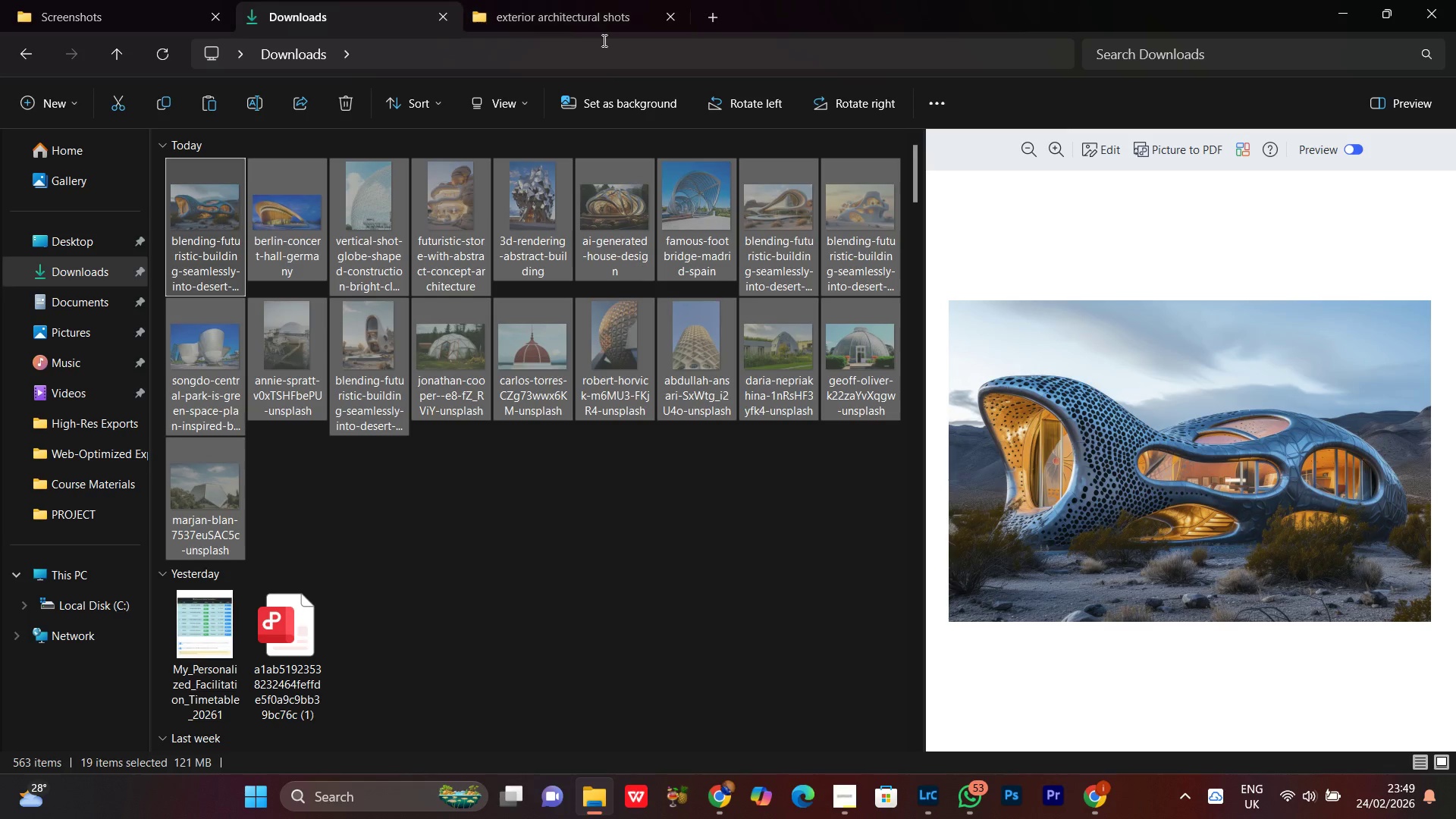 
left_click([587, 25])
 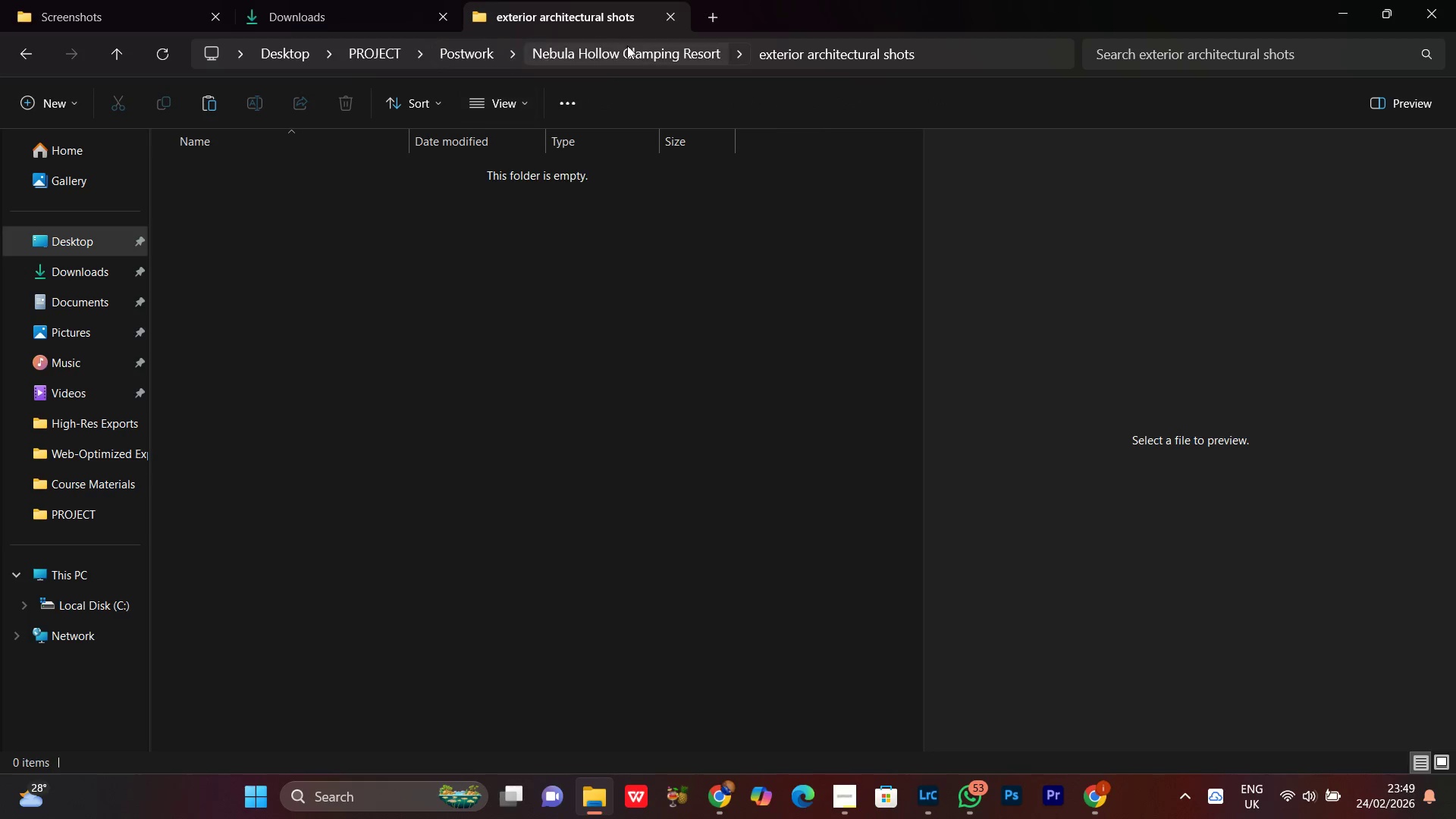 
left_click([678, 54])
 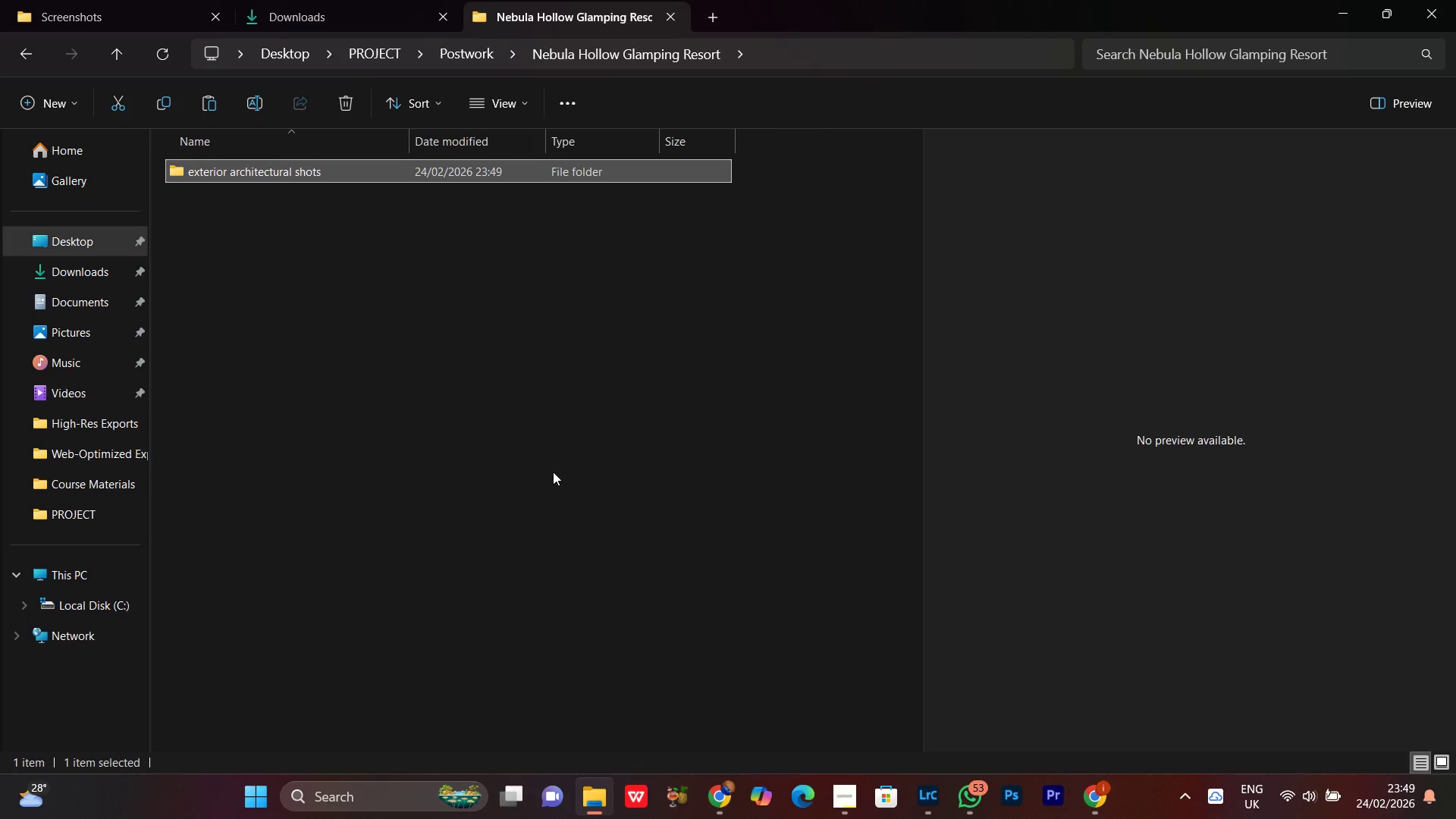 
left_click([533, 430])
 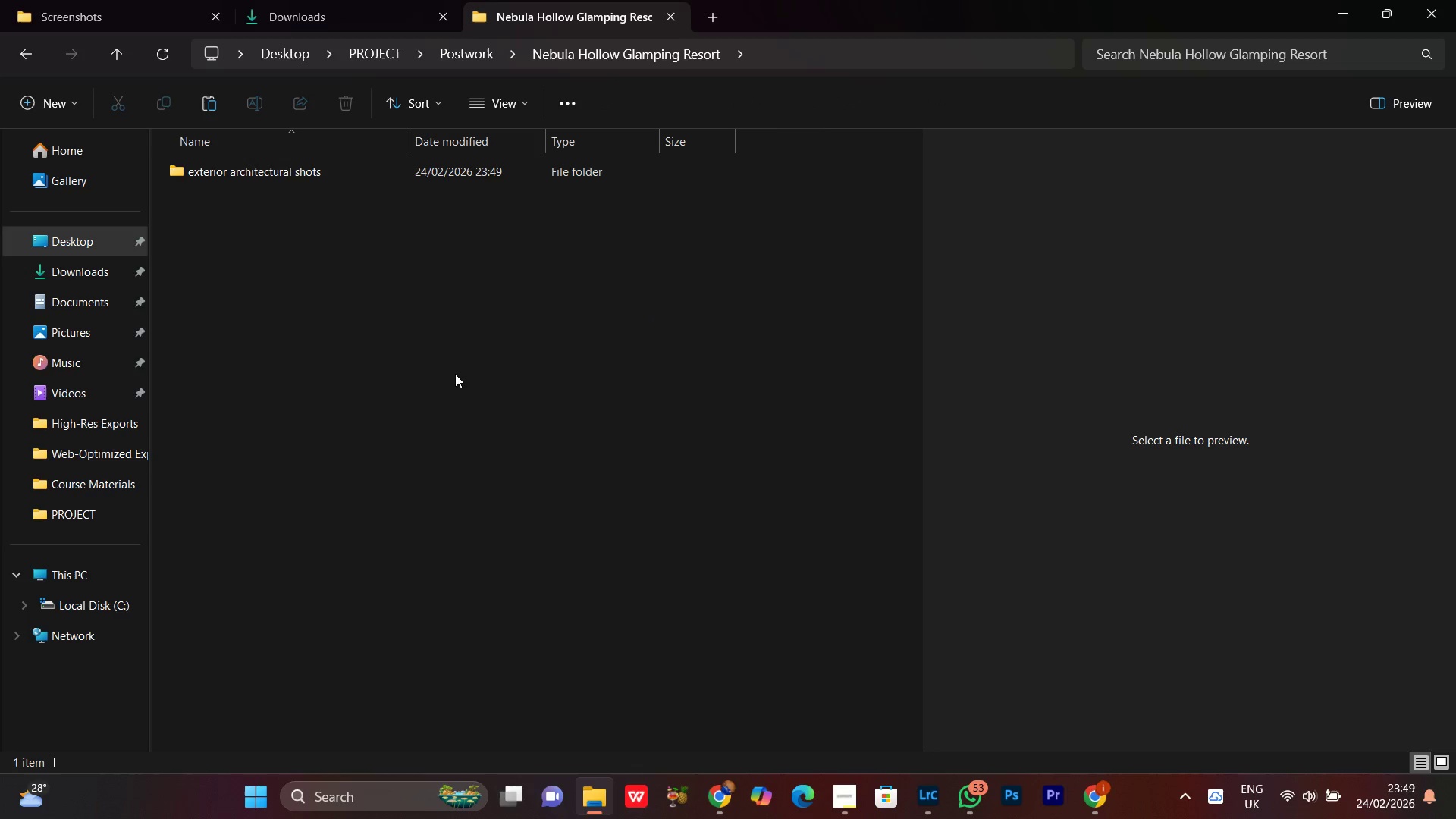 
key(Control+V)
 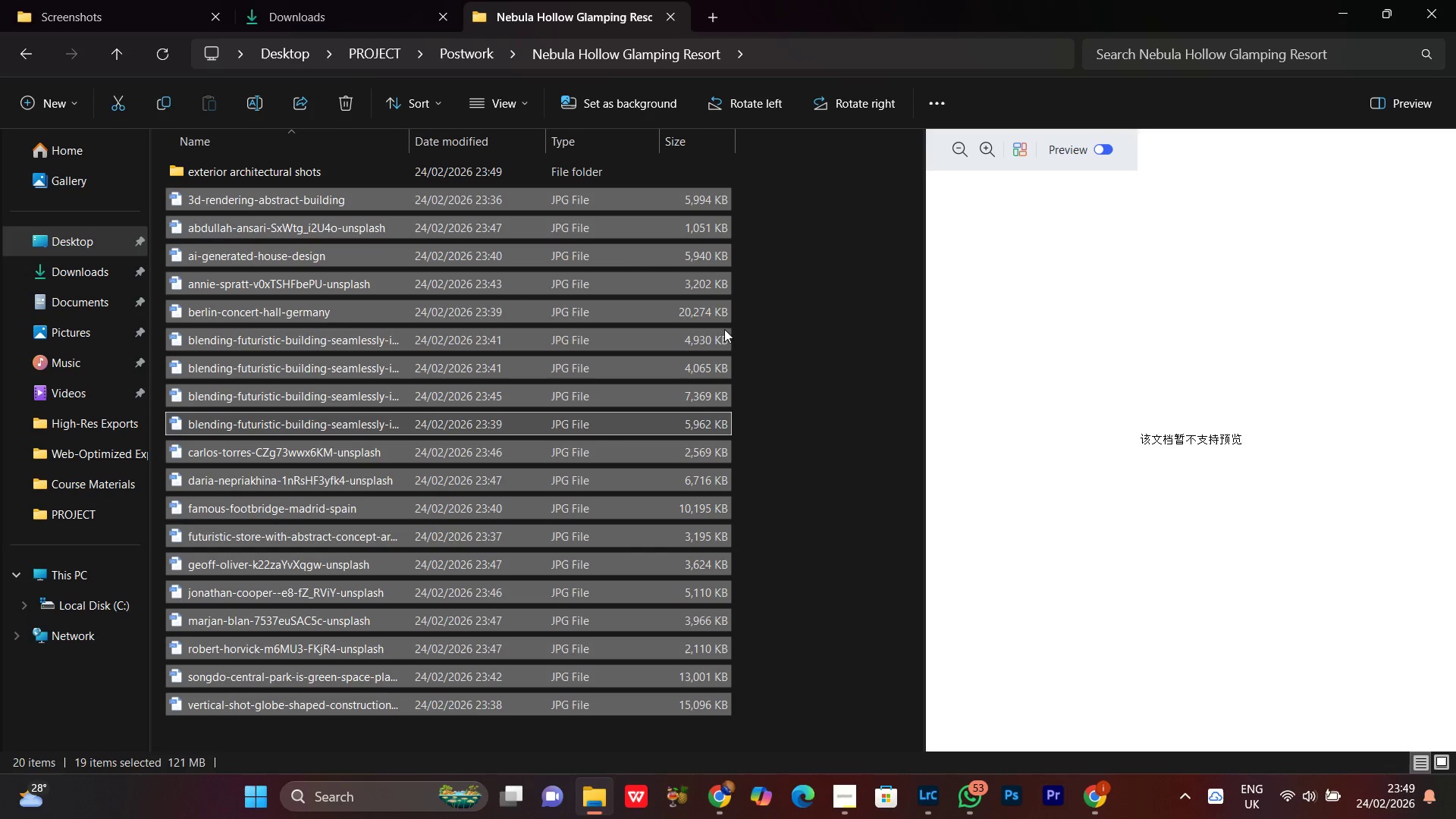 
left_click([782, 221])
 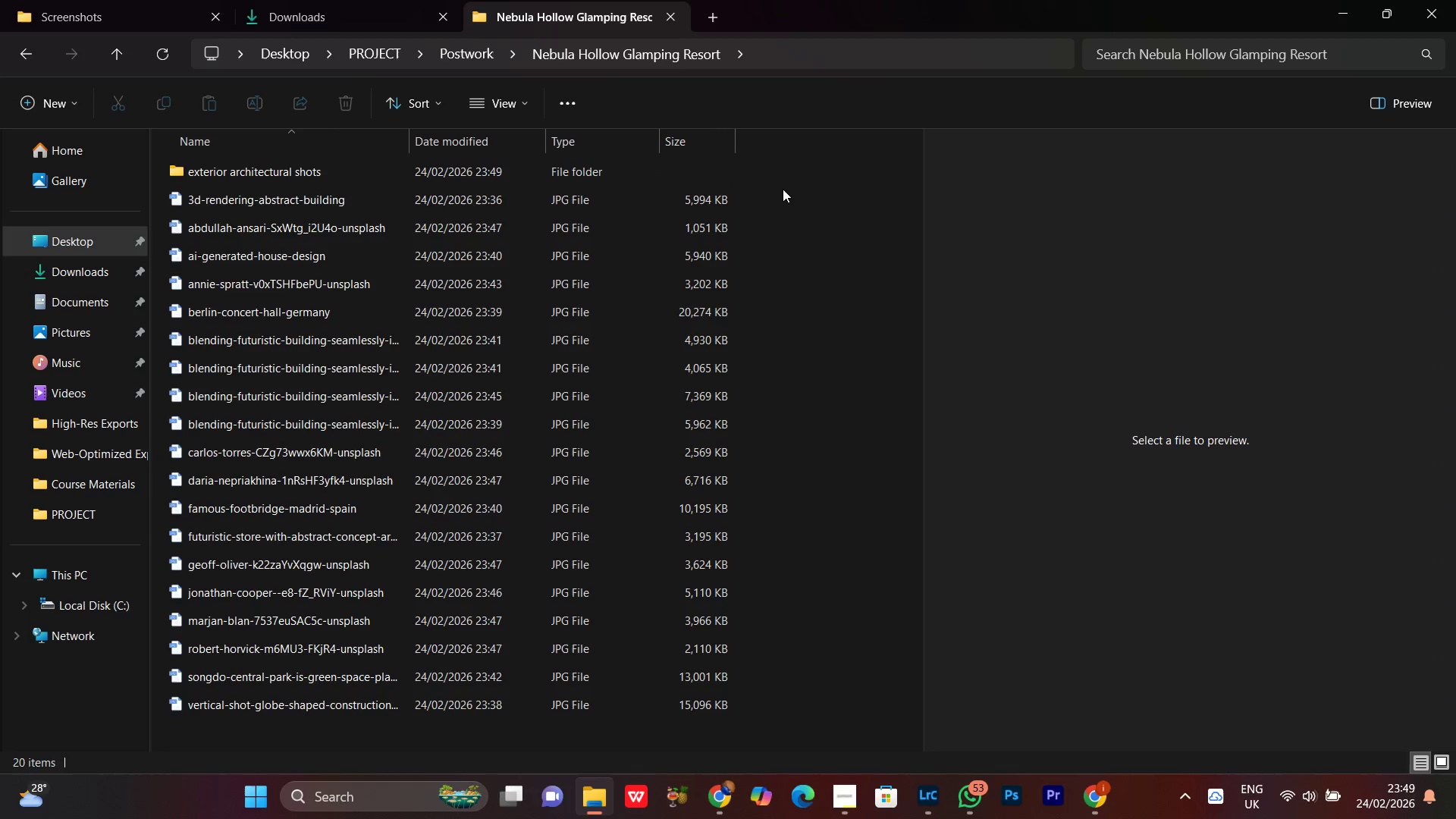 
right_click([783, 189])
 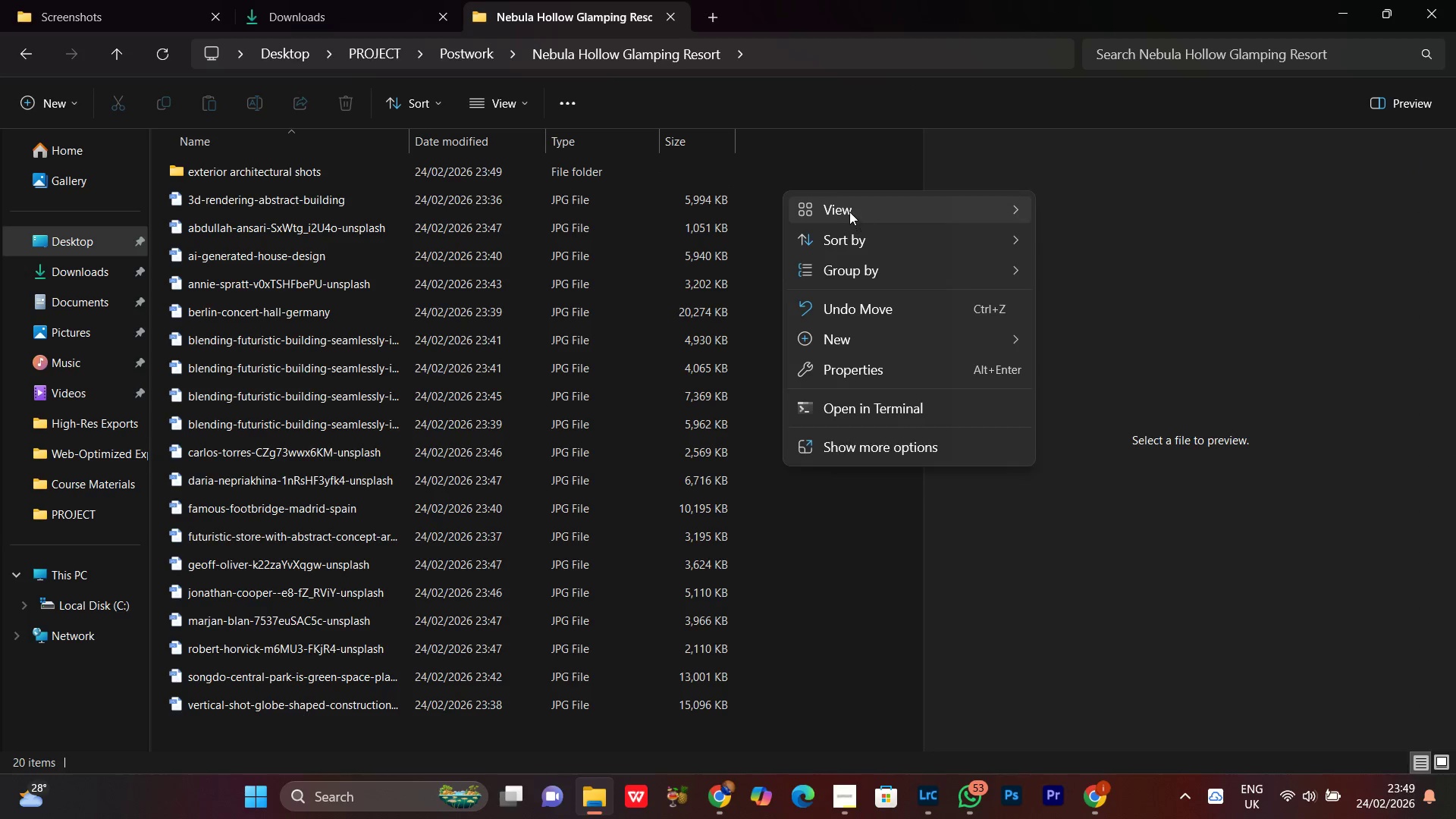 
left_click([848, 209])
 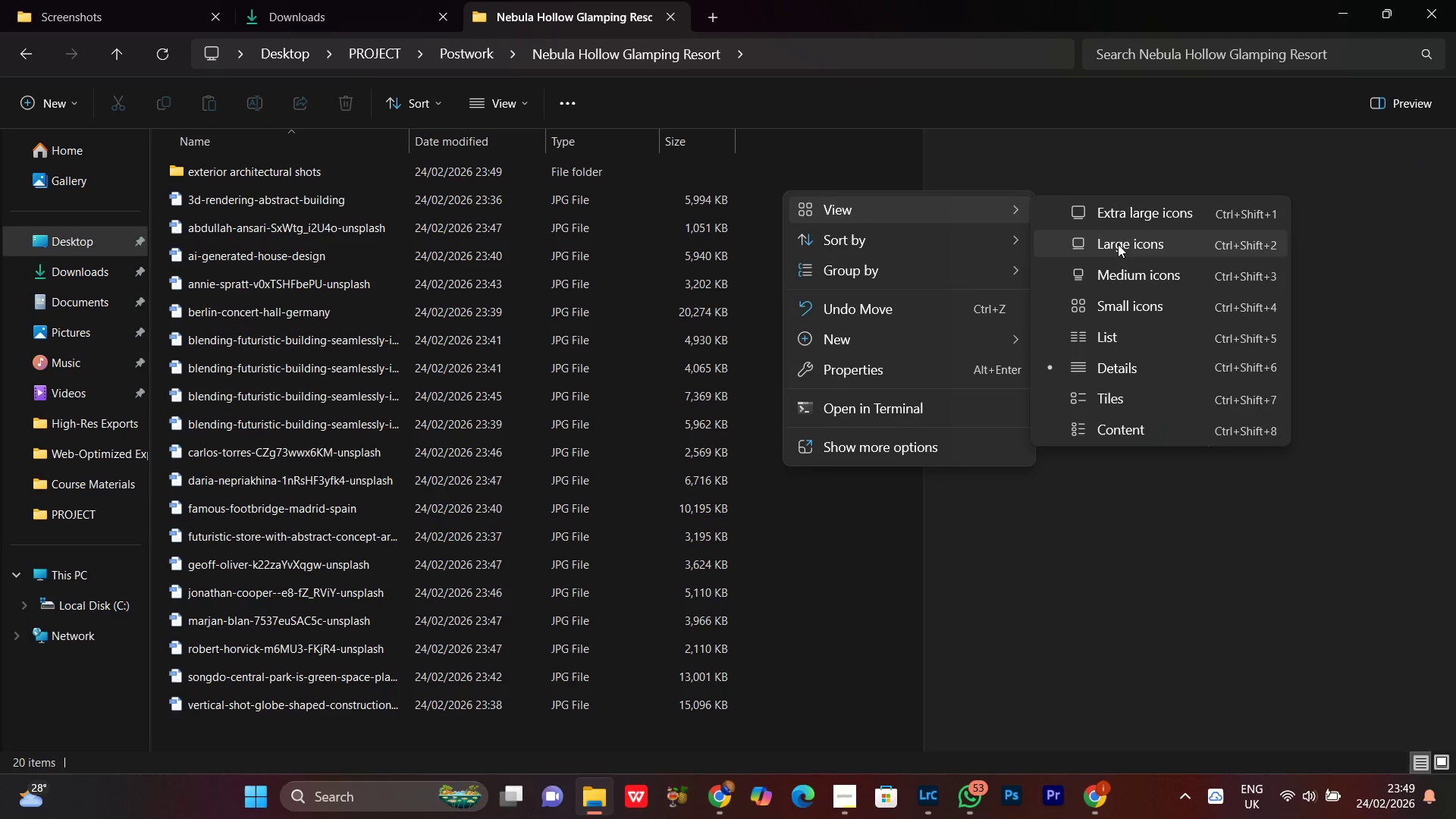 
left_click([1118, 244])
 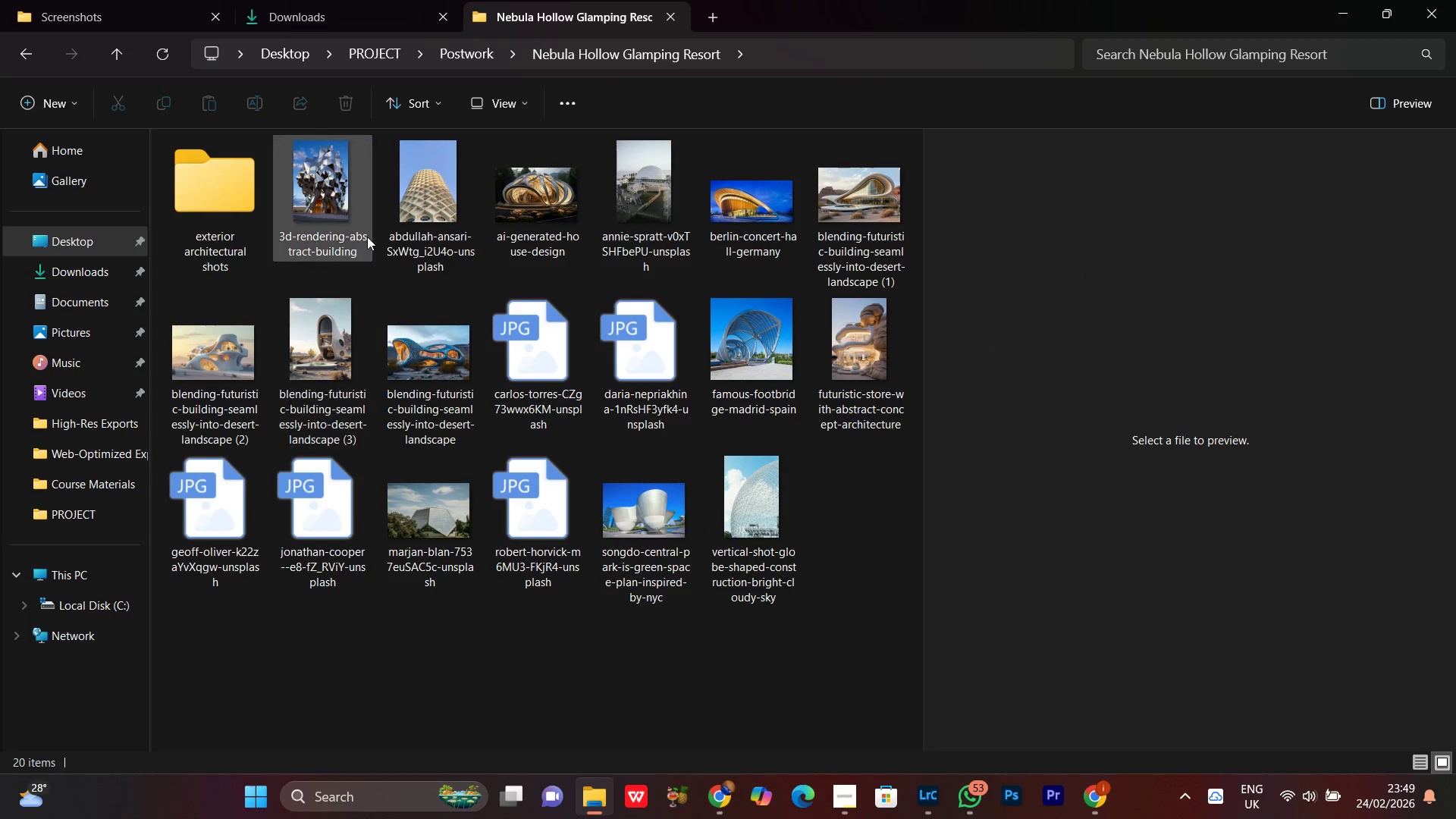 
left_click([354, 187])
 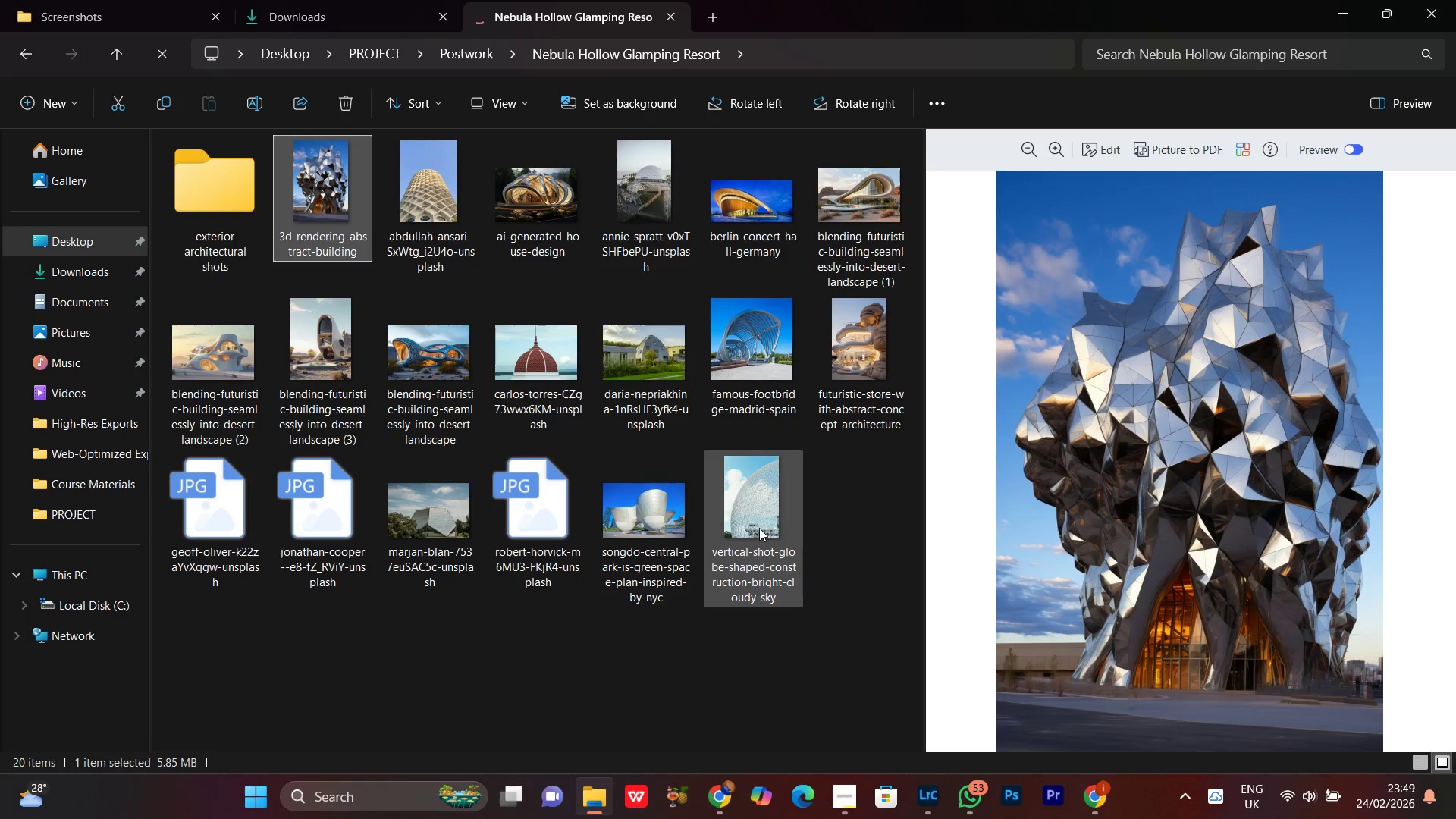 
hold_key(key=ShiftLeft, duration=0.44)
 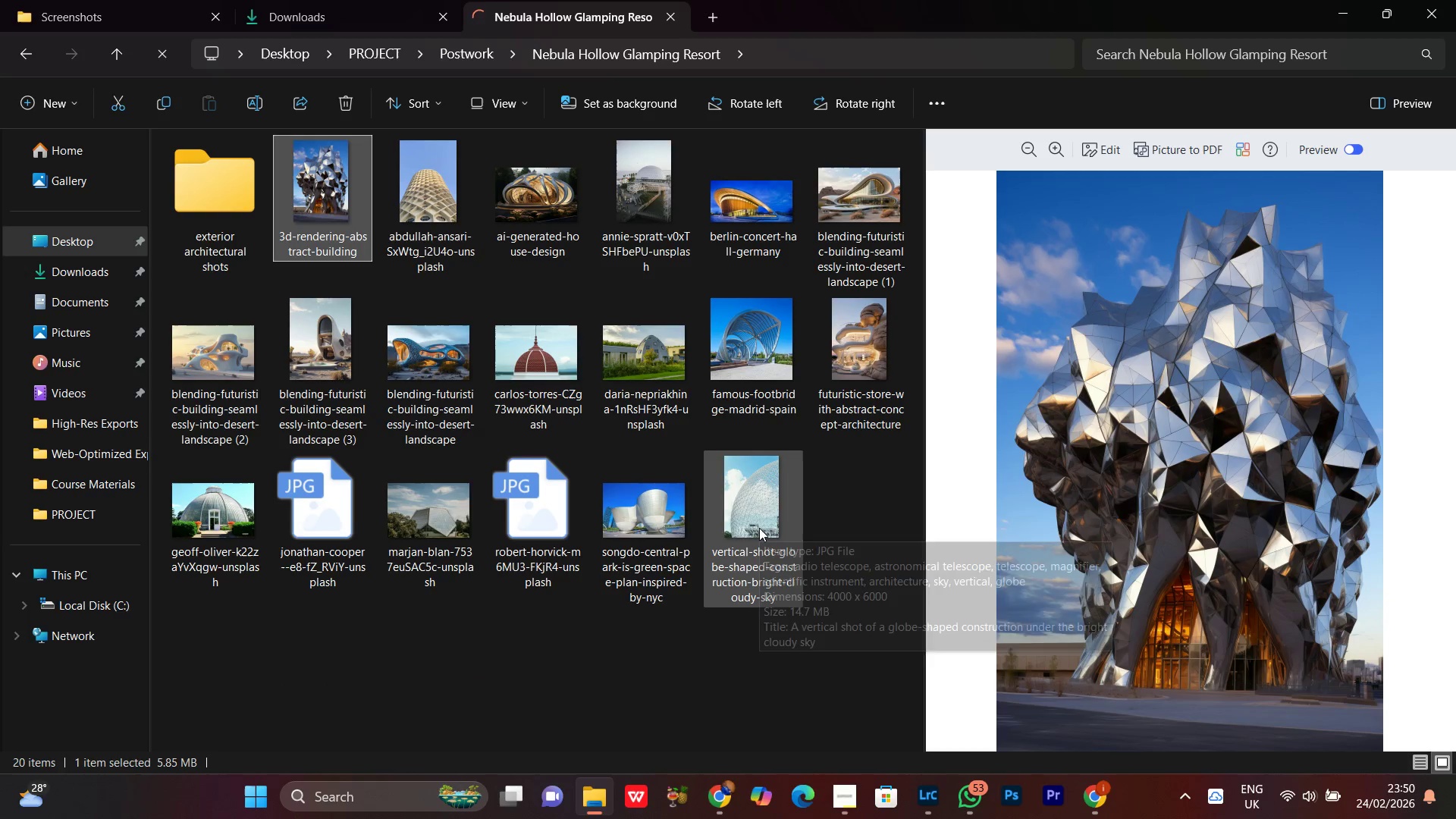 
hold_key(key=ShiftLeft, duration=0.44)
left_click([759, 528])
 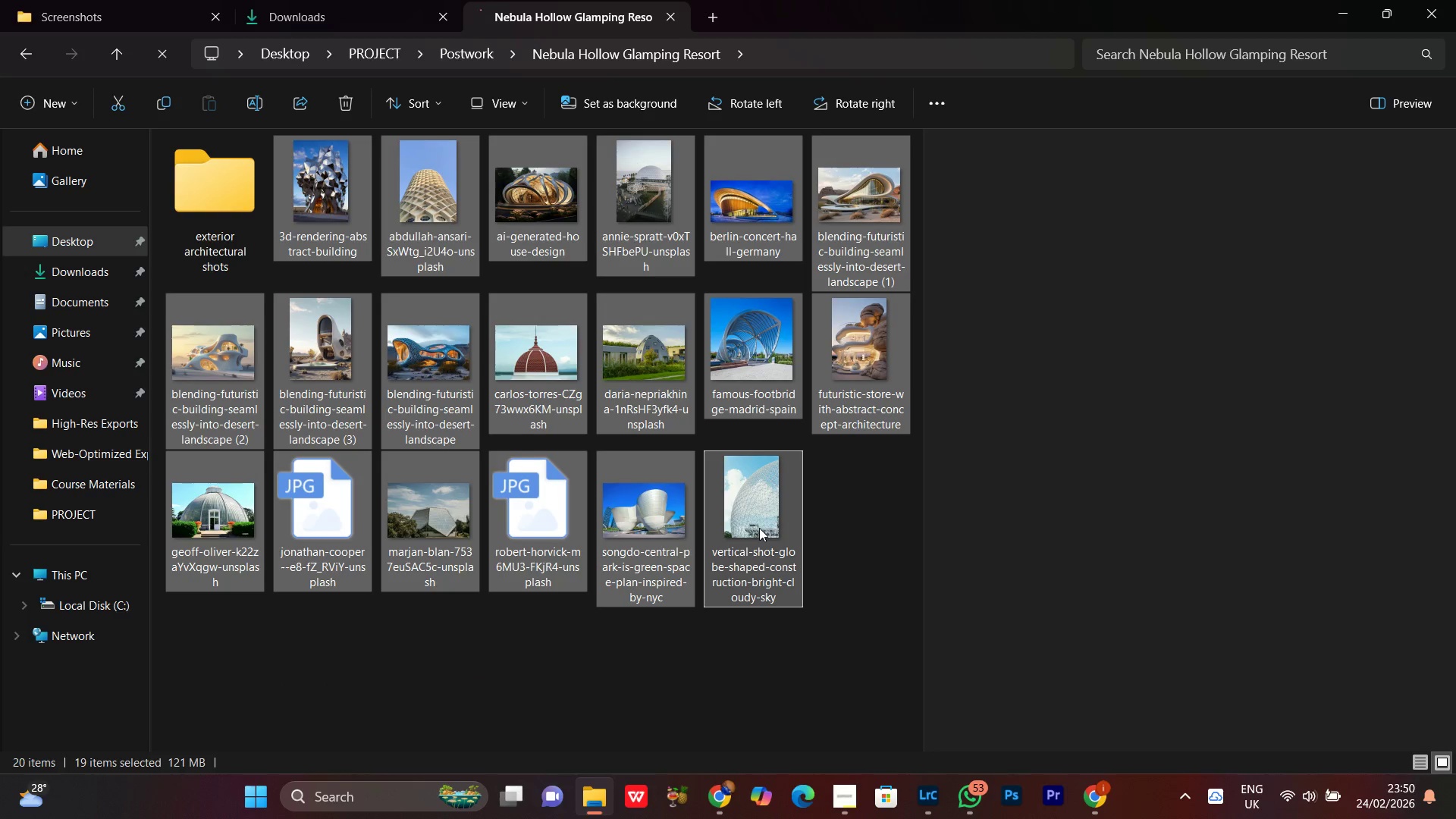 
key(Control+X)
 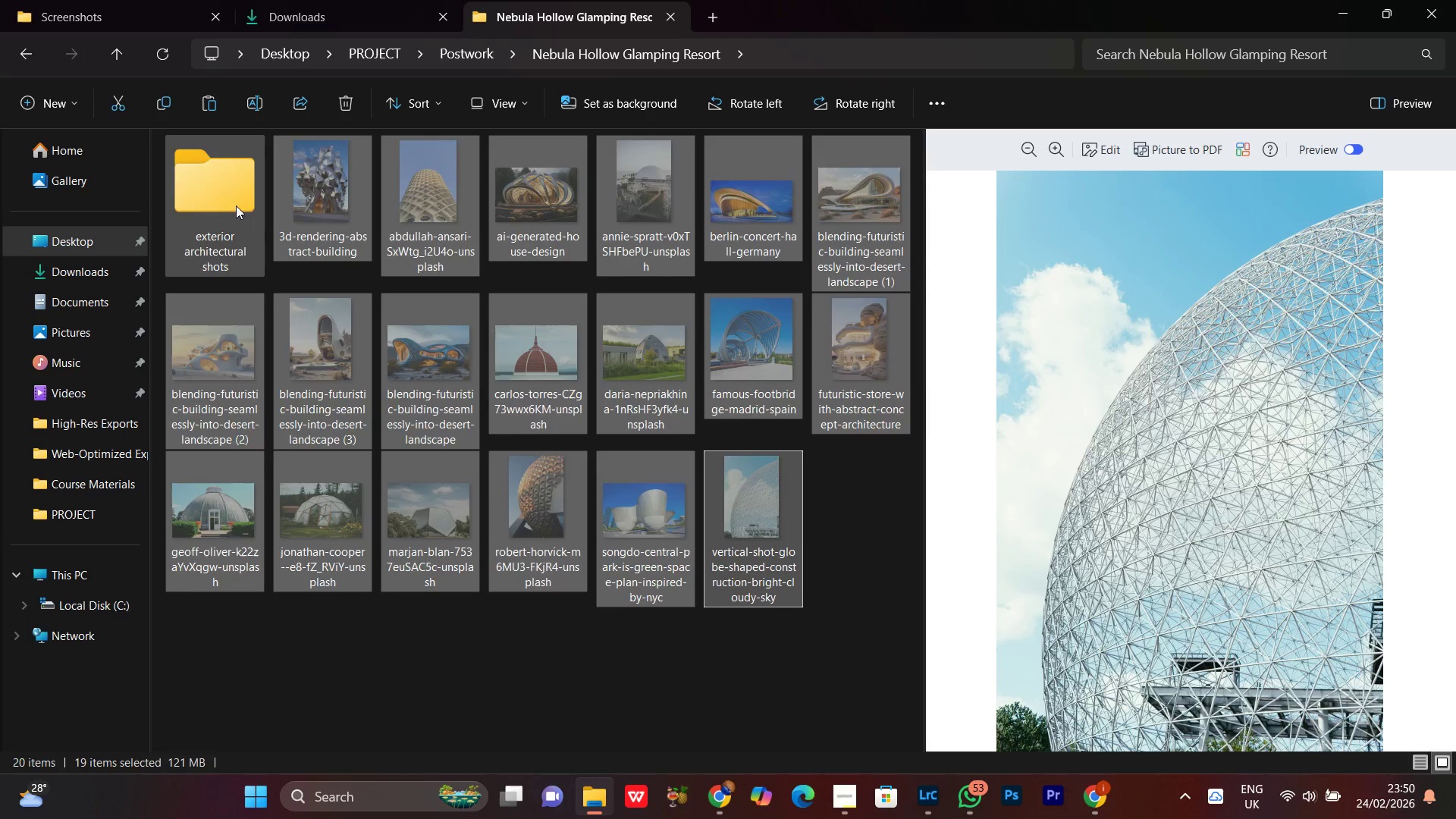 
double_click([220, 190])
 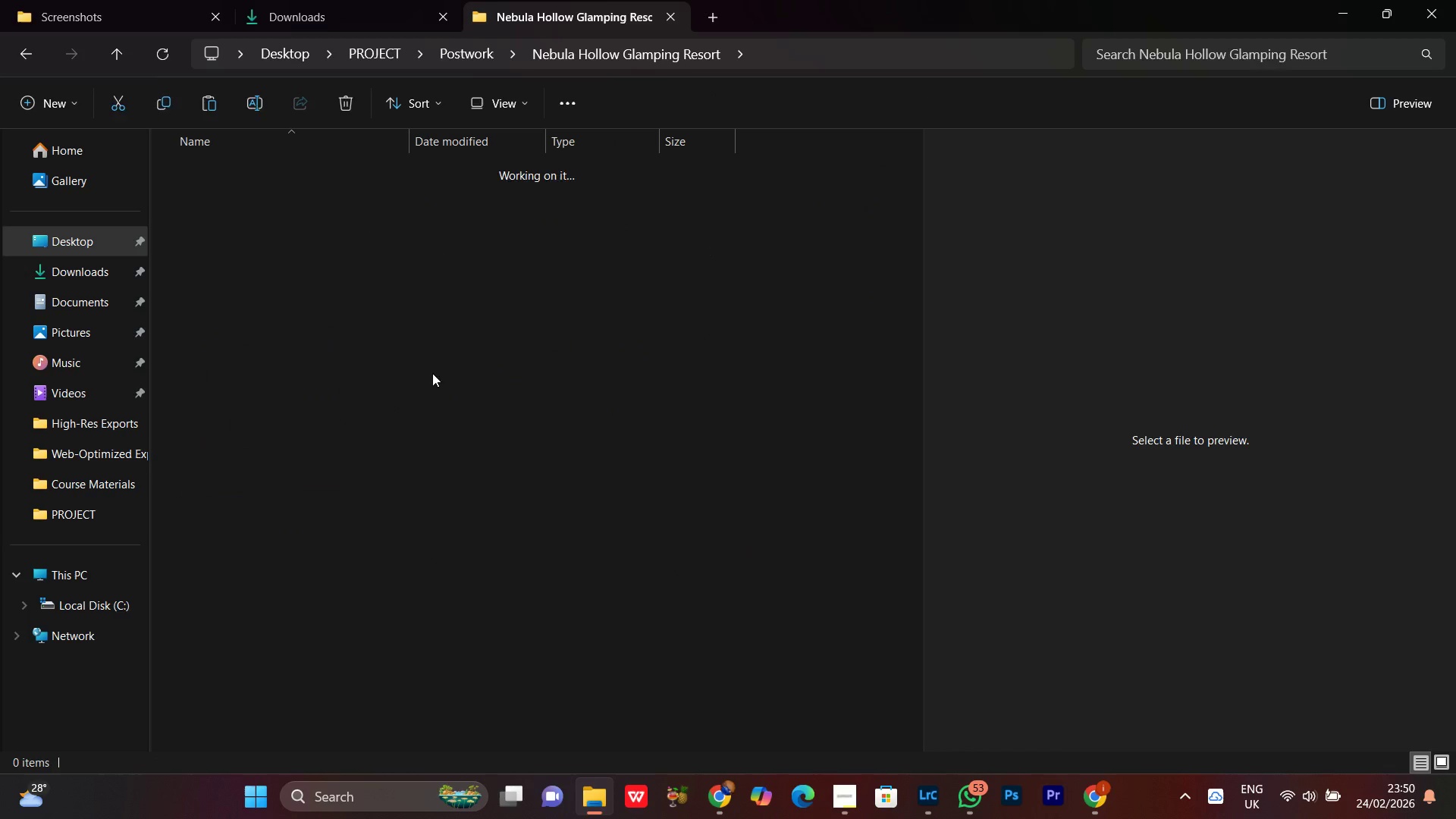 
triple_click([412, 299])
 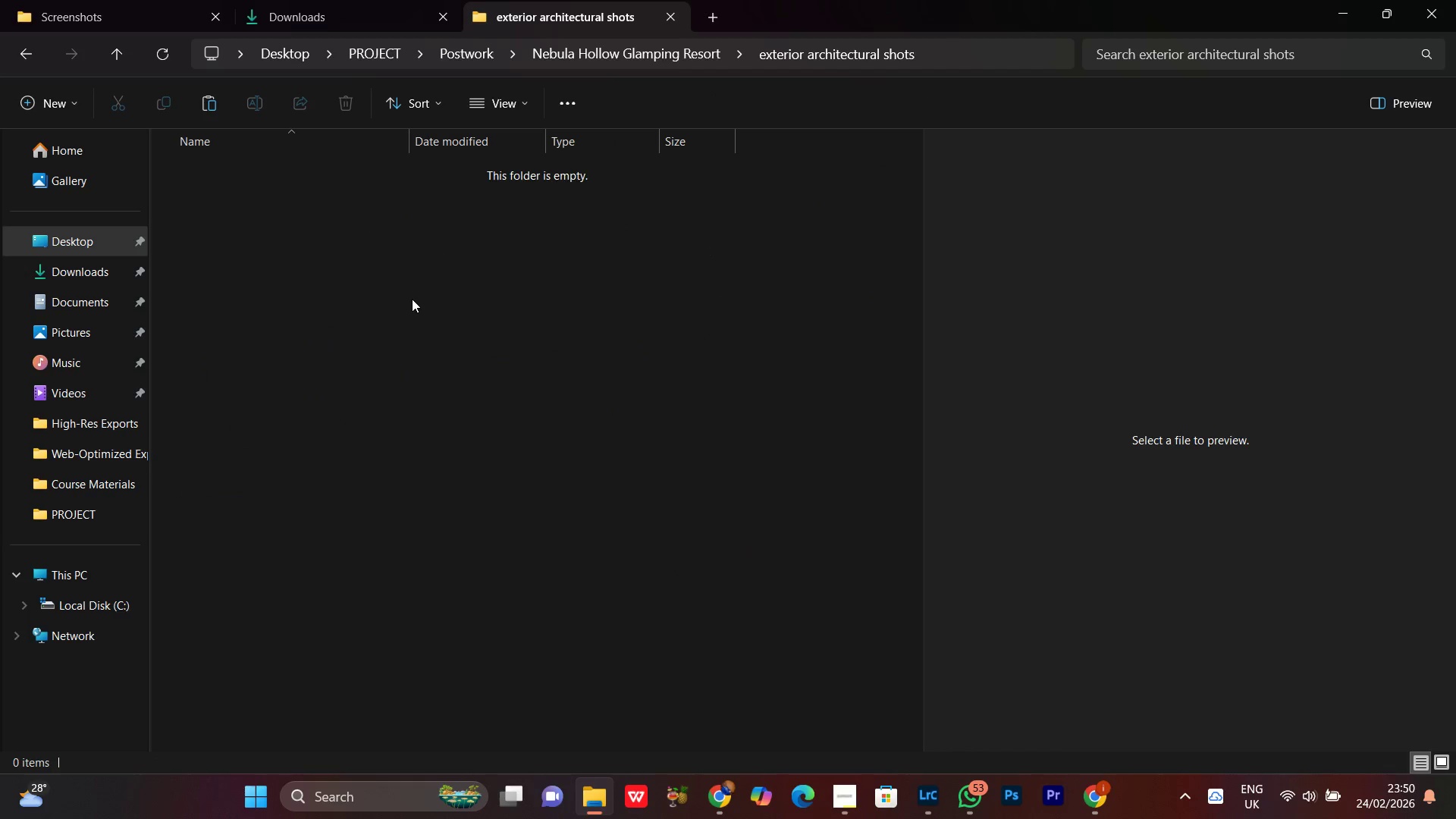 
key(Control+V)
 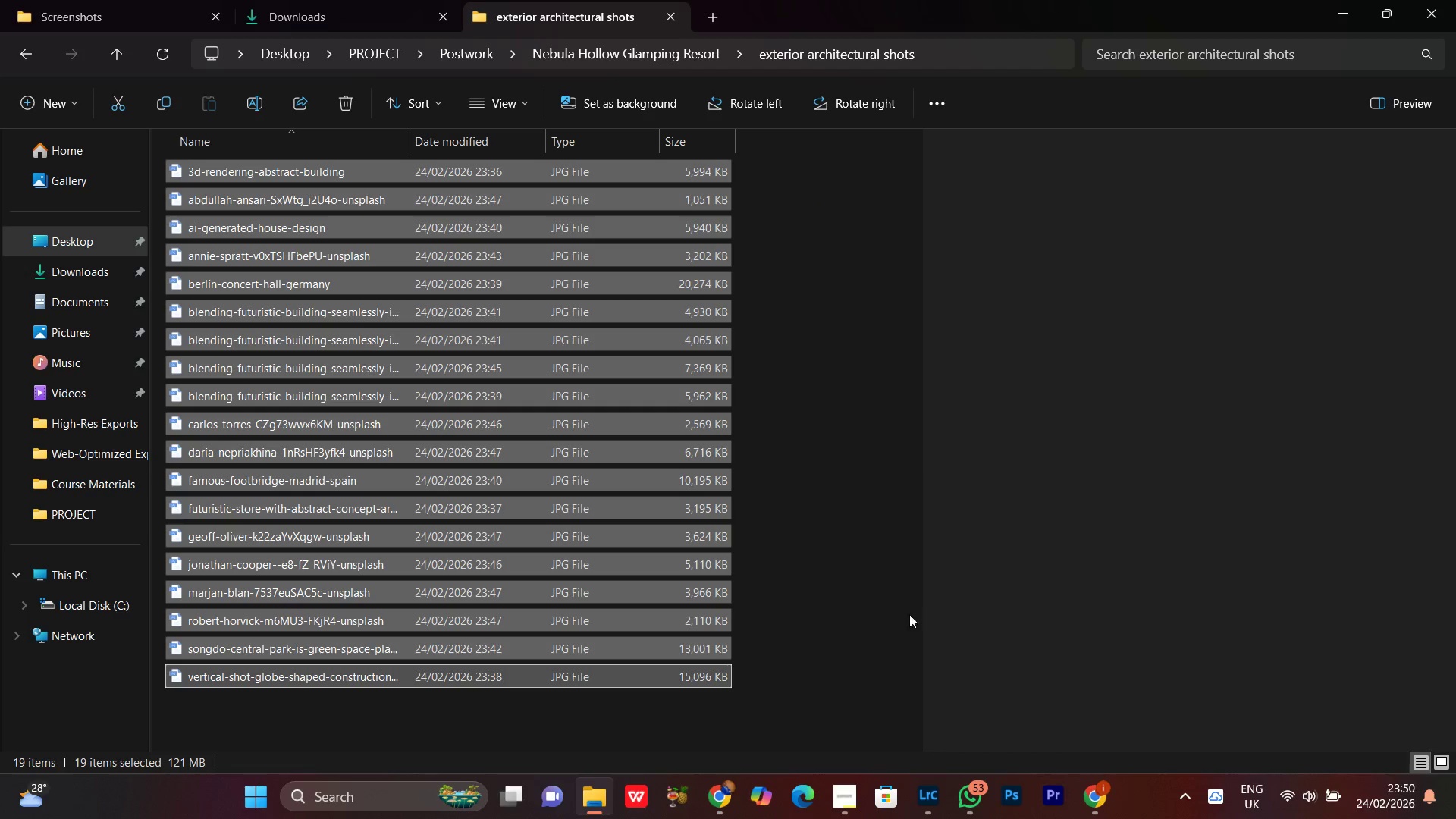 
left_click([825, 267])
 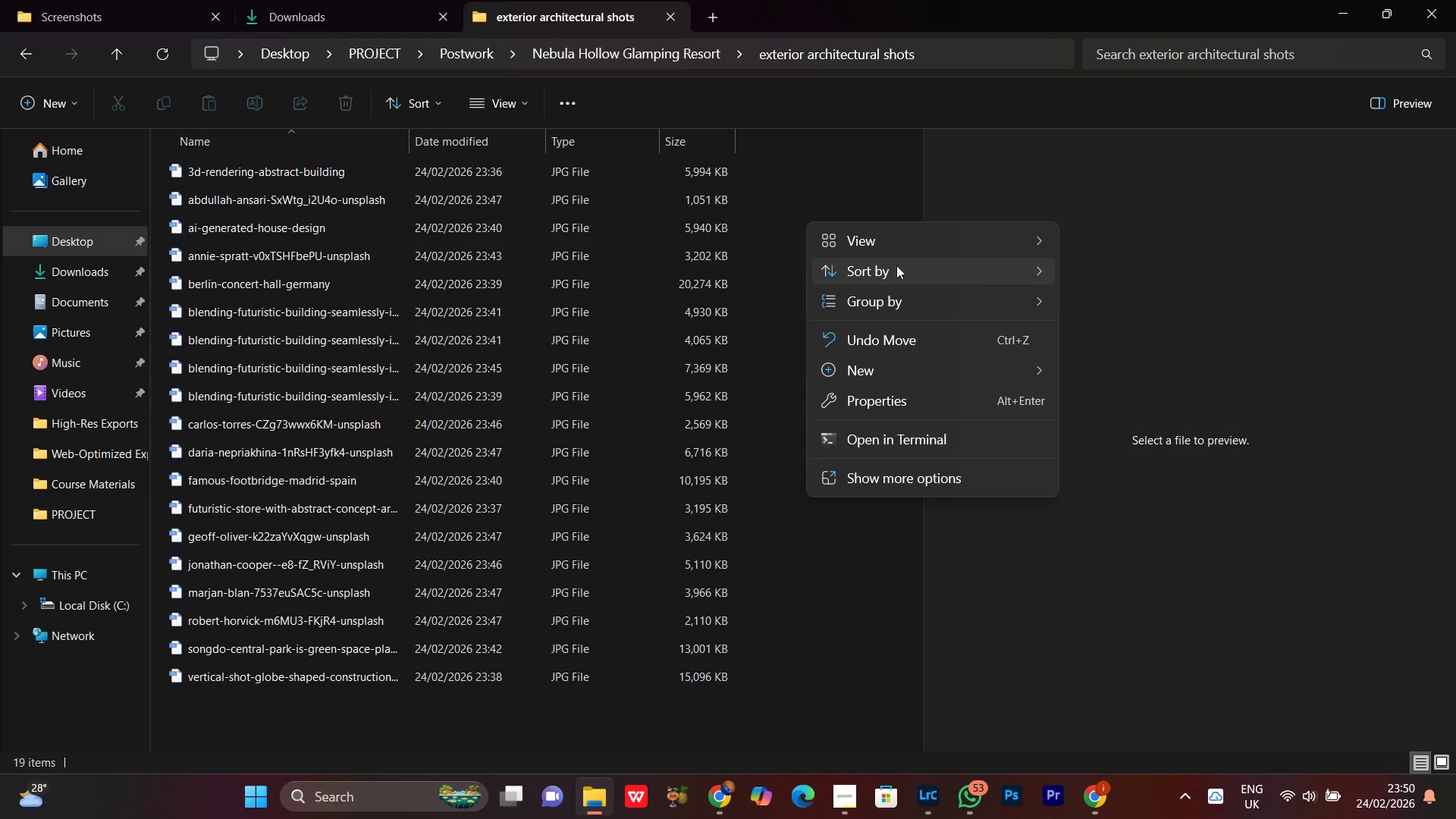 
left_click([847, 232])
 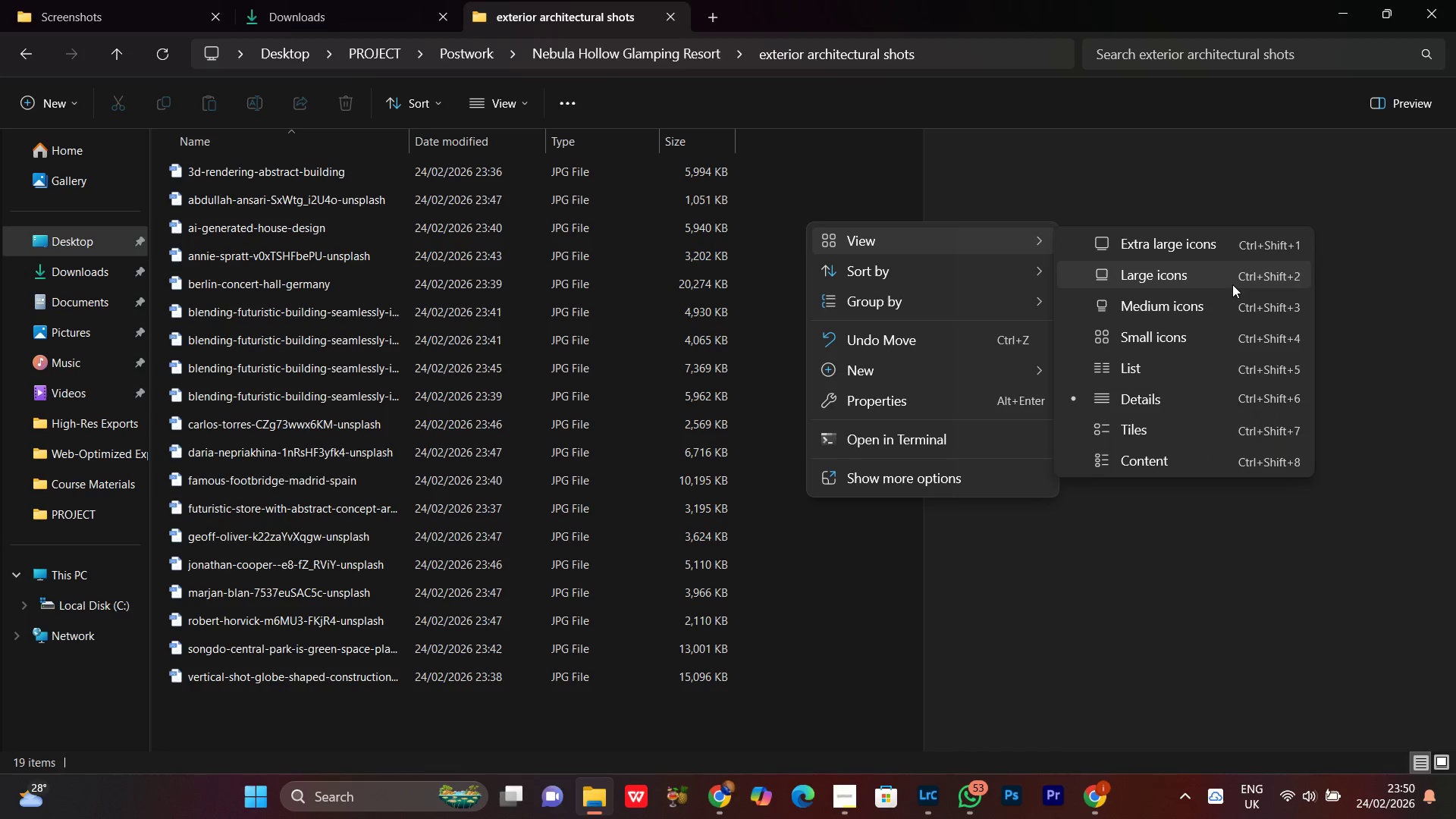 
left_click([1232, 284])
 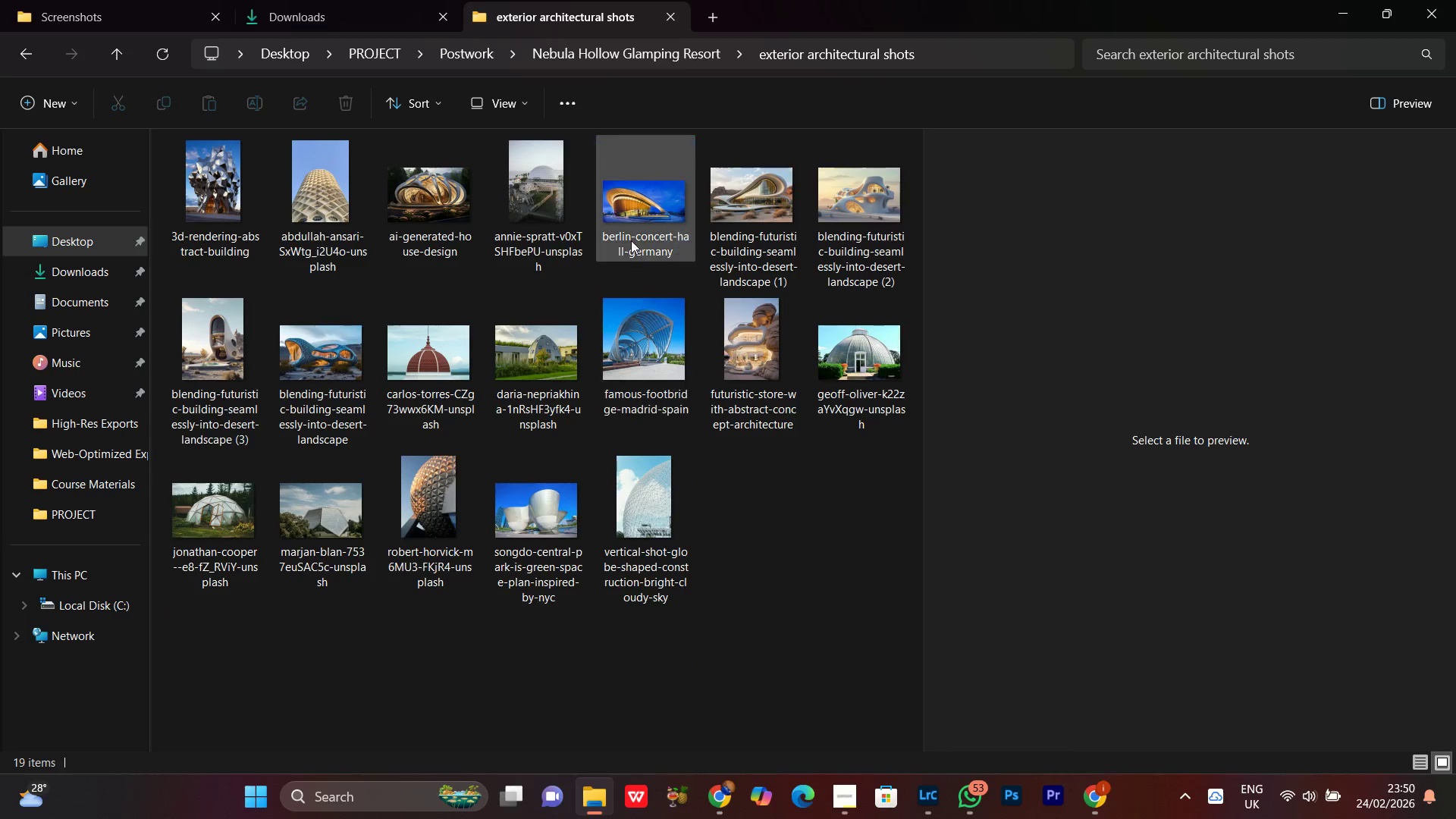 
left_click([632, 190])
 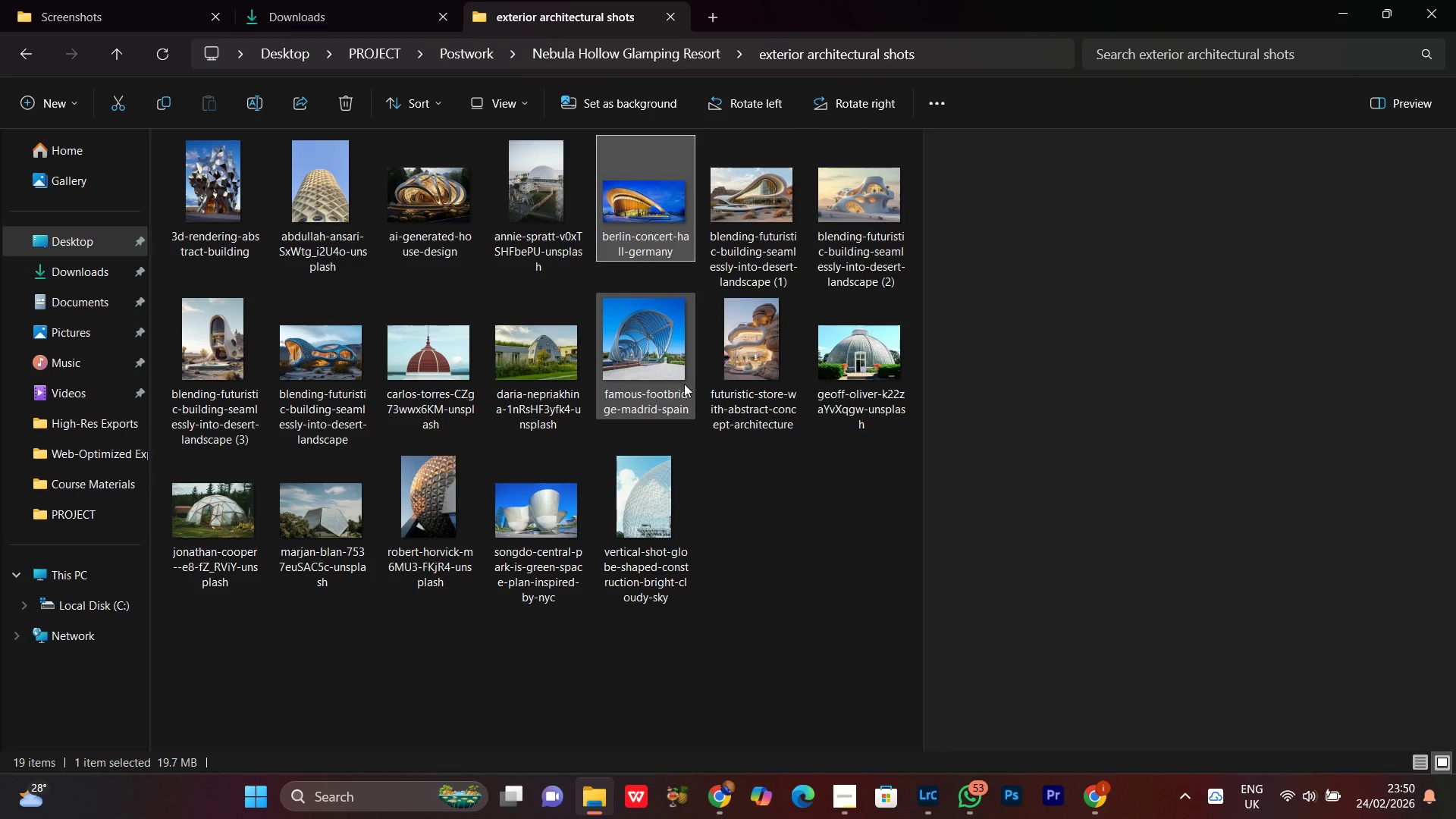 
left_click([651, 356])